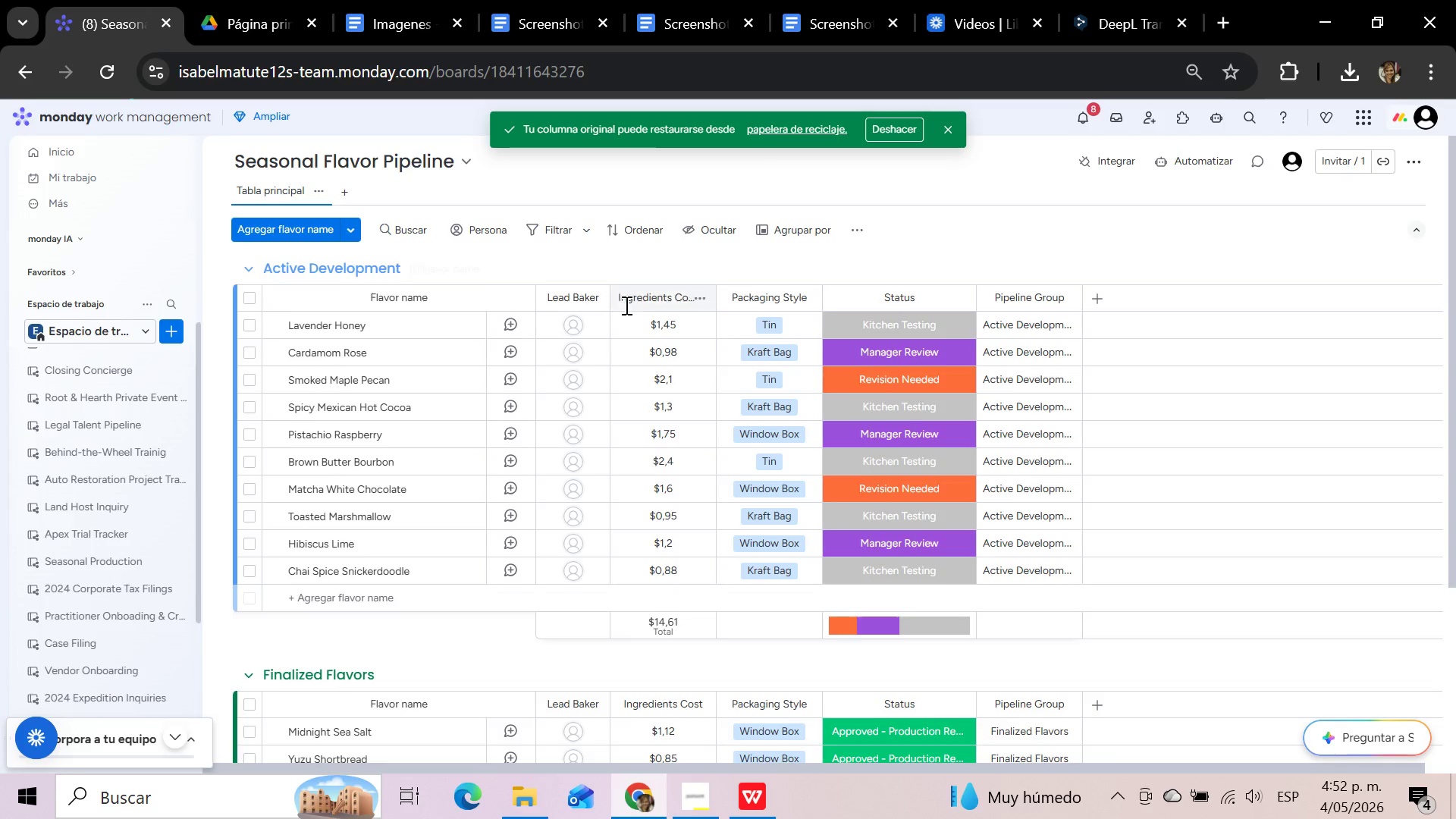 
left_click([573, 328])
 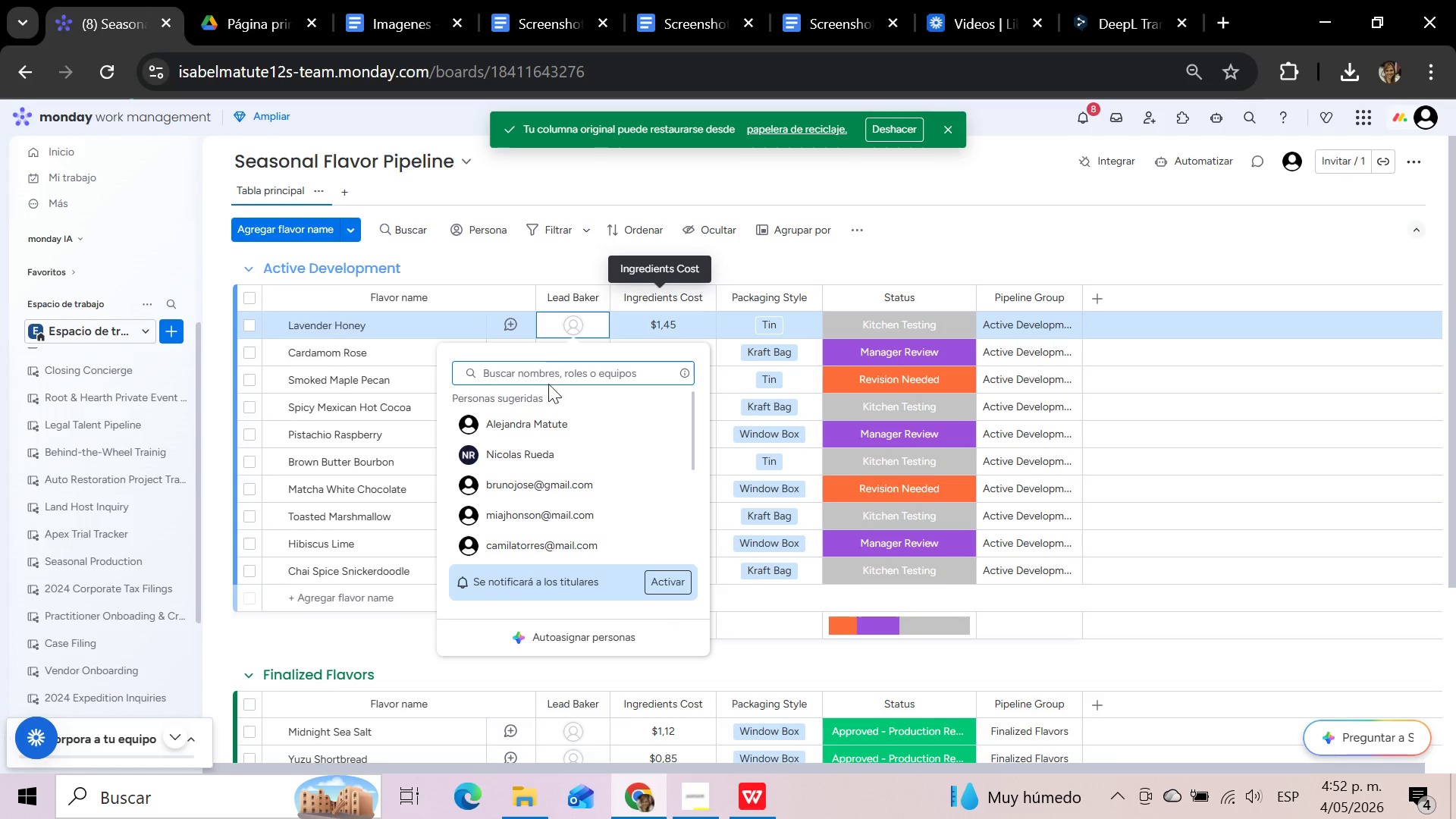 
left_click([522, 428])
 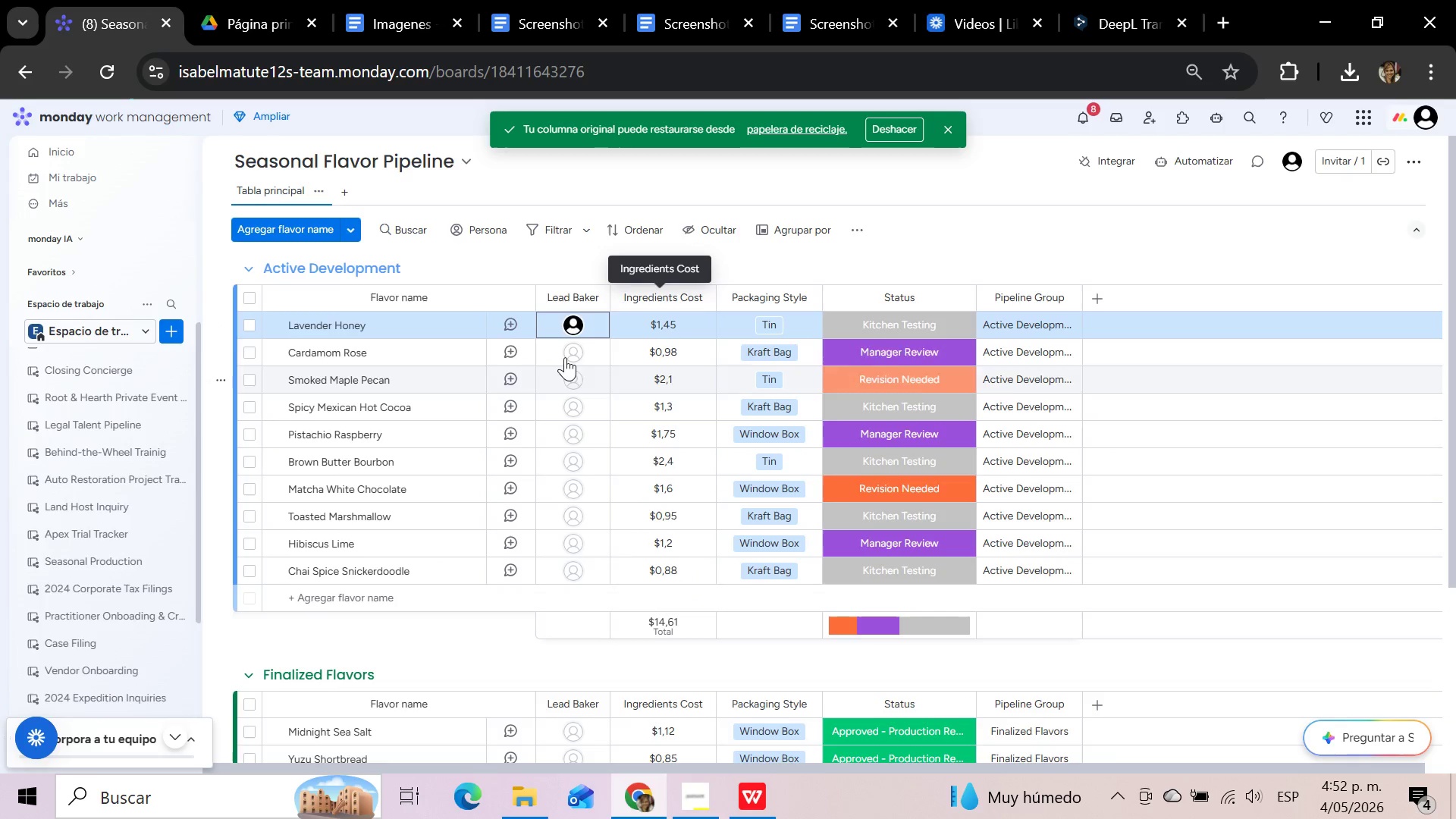 
left_click([570, 355])
 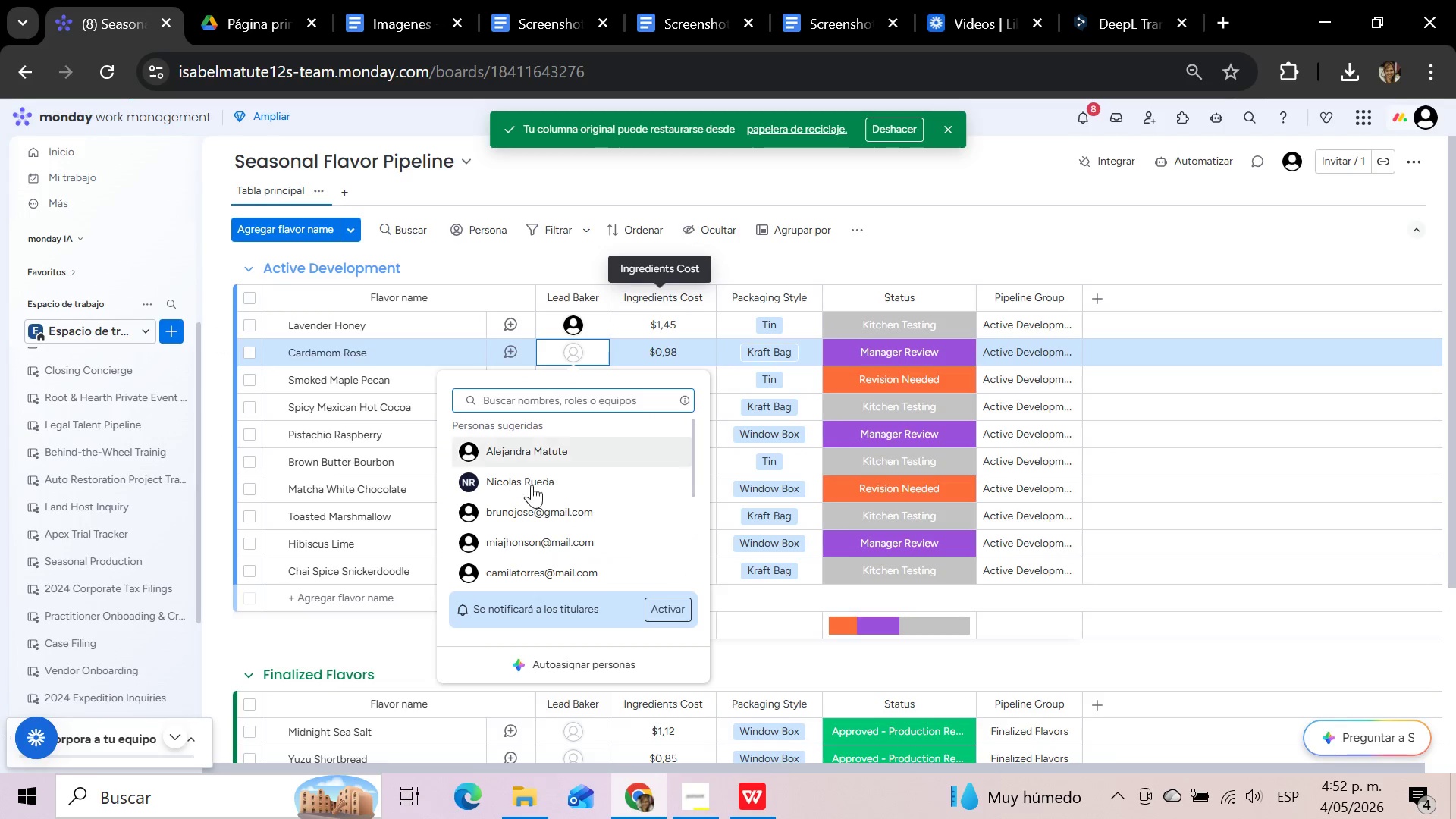 
left_click([524, 512])
 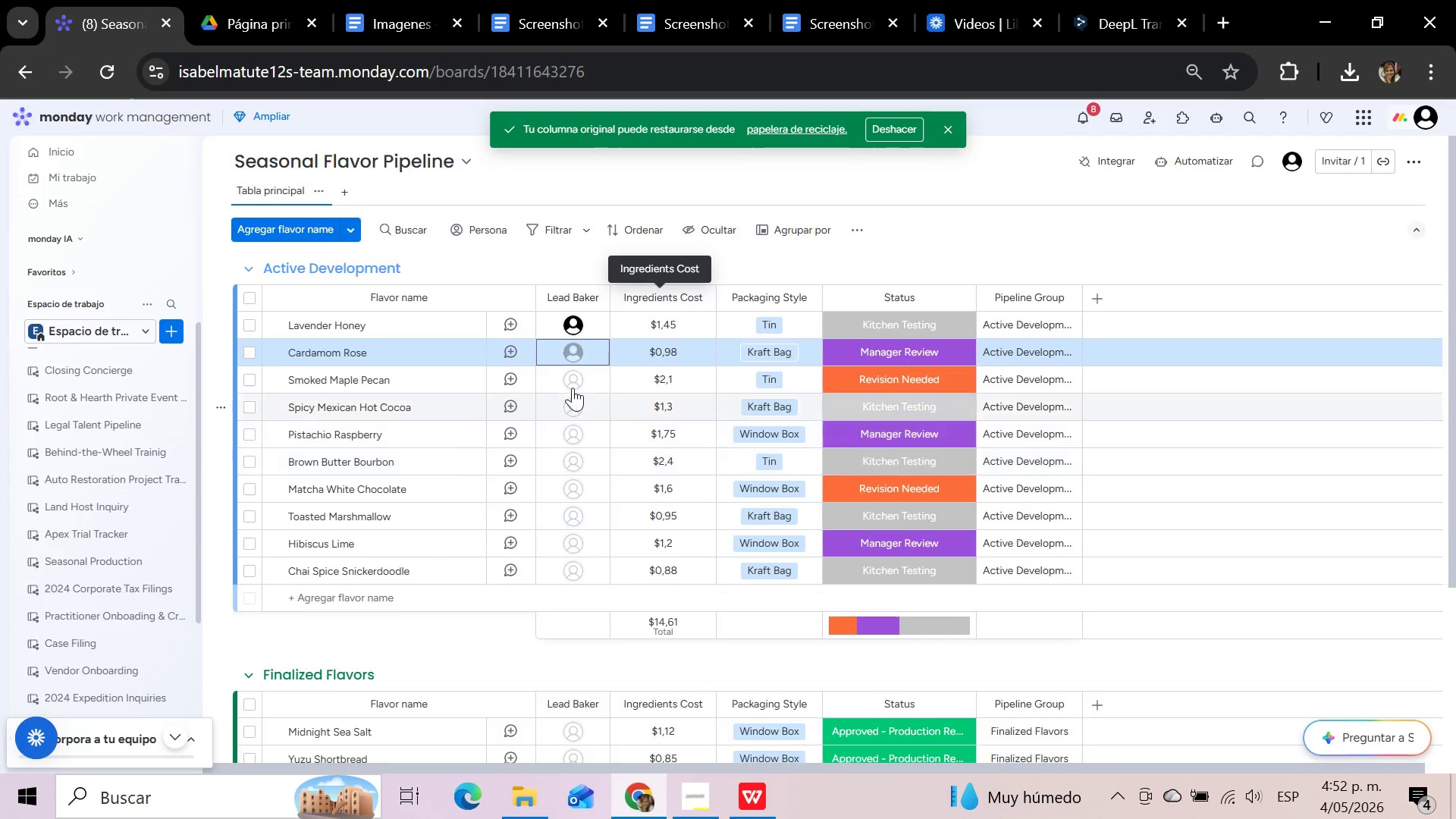 
left_click([574, 381])
 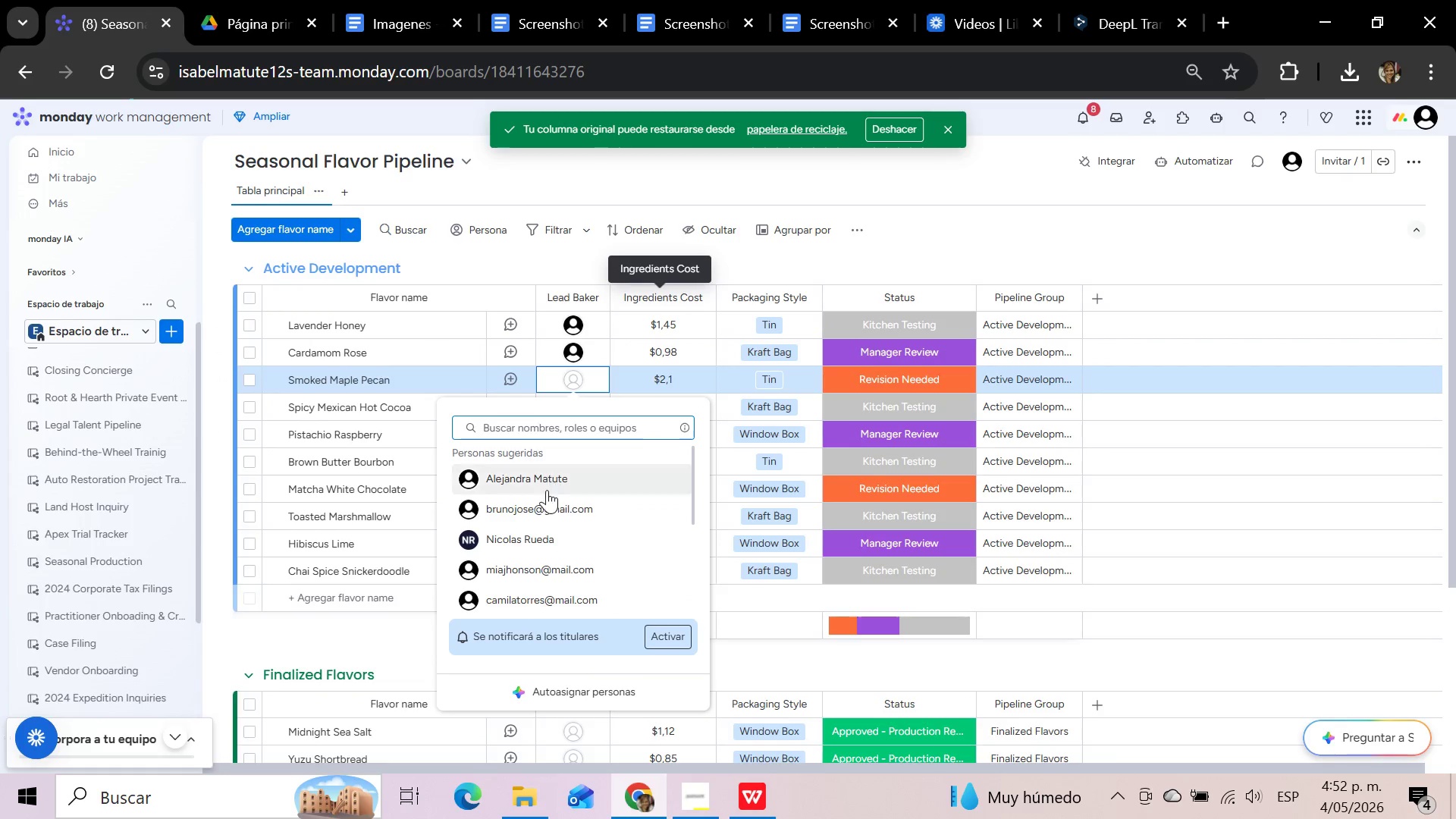 
left_click([526, 560])
 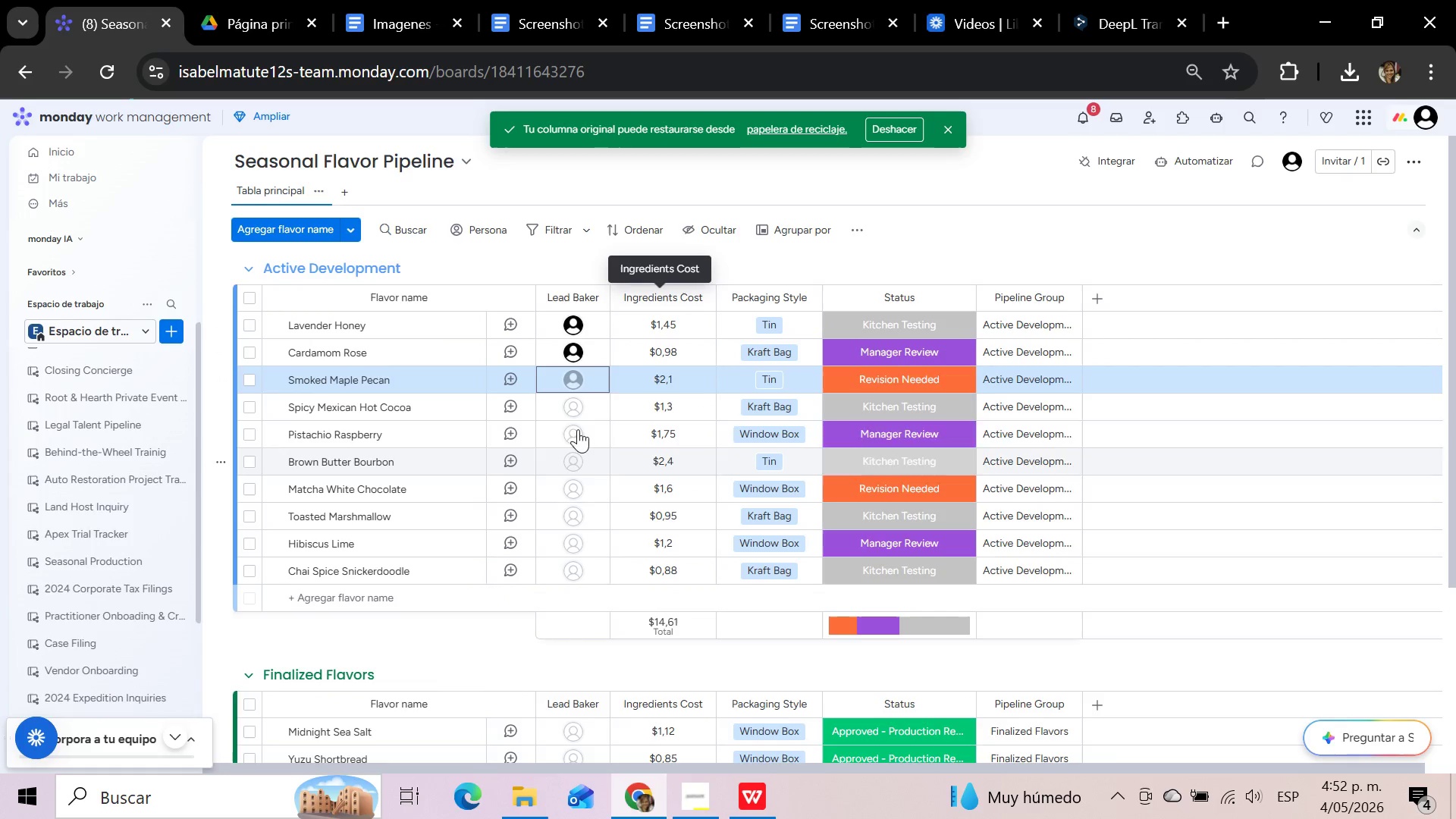 
left_click([576, 410])
 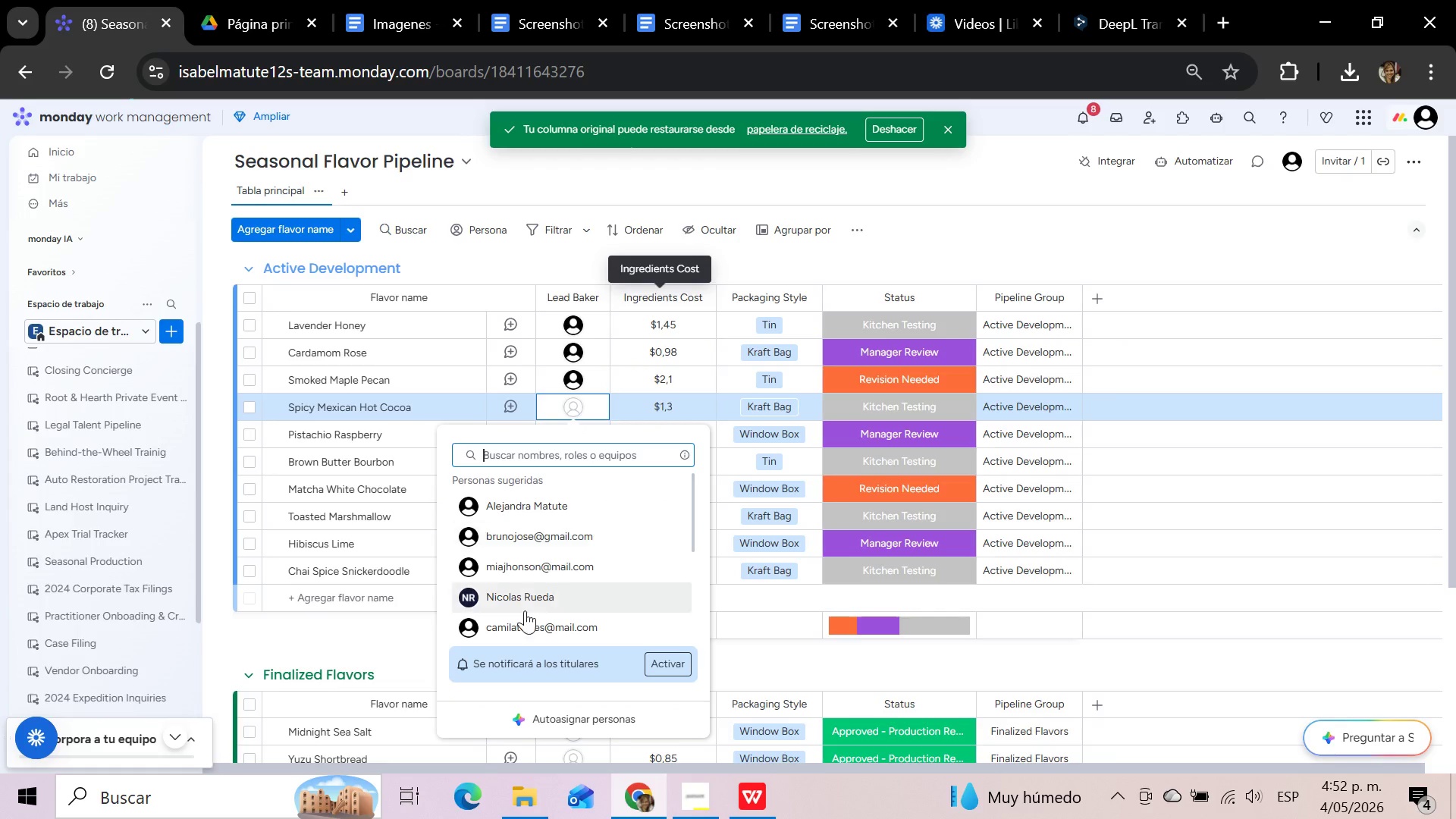 
left_click([519, 632])
 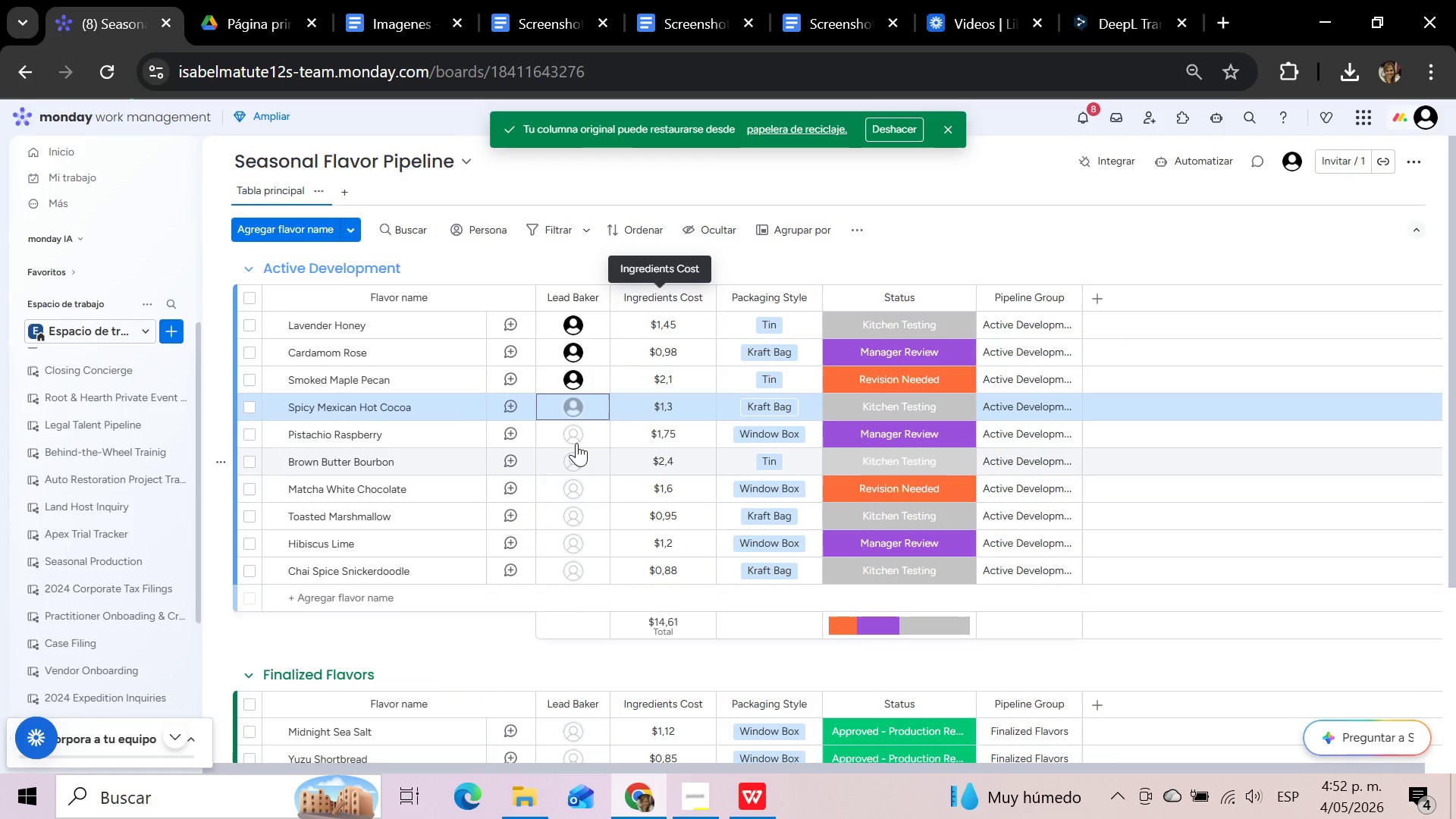 
left_click([577, 436])
 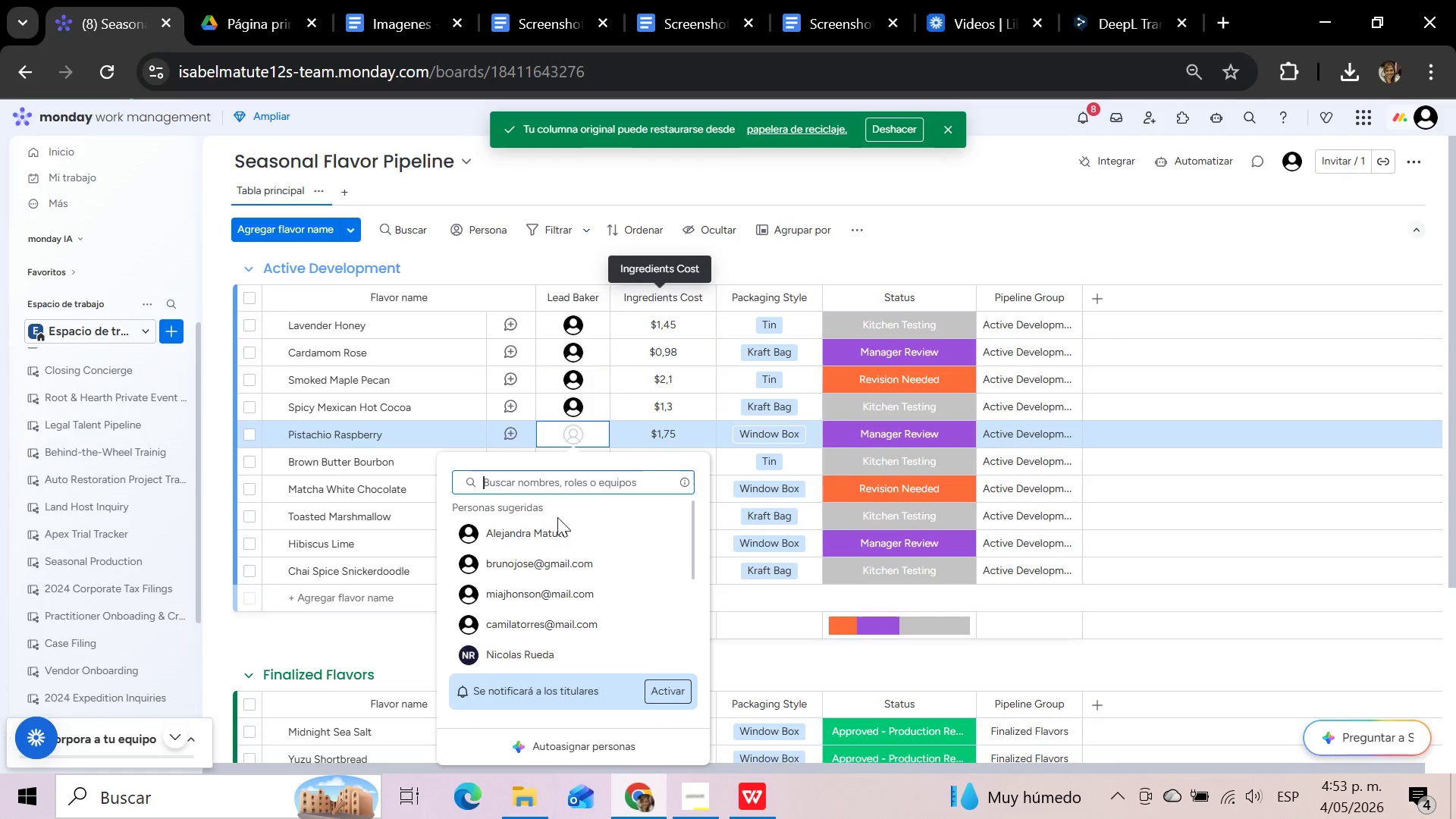 
left_click([554, 532])
 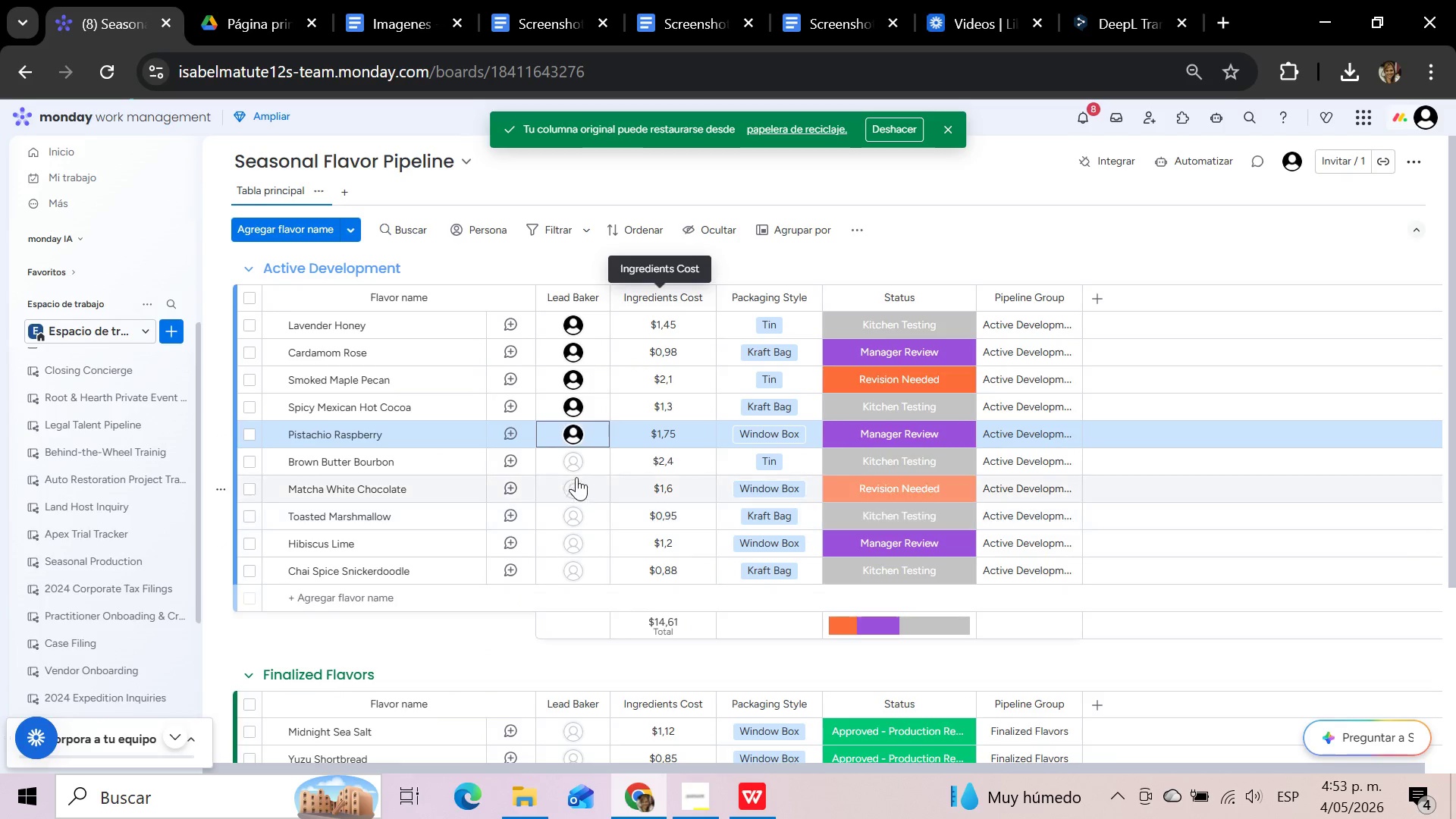 
left_click([577, 466])
 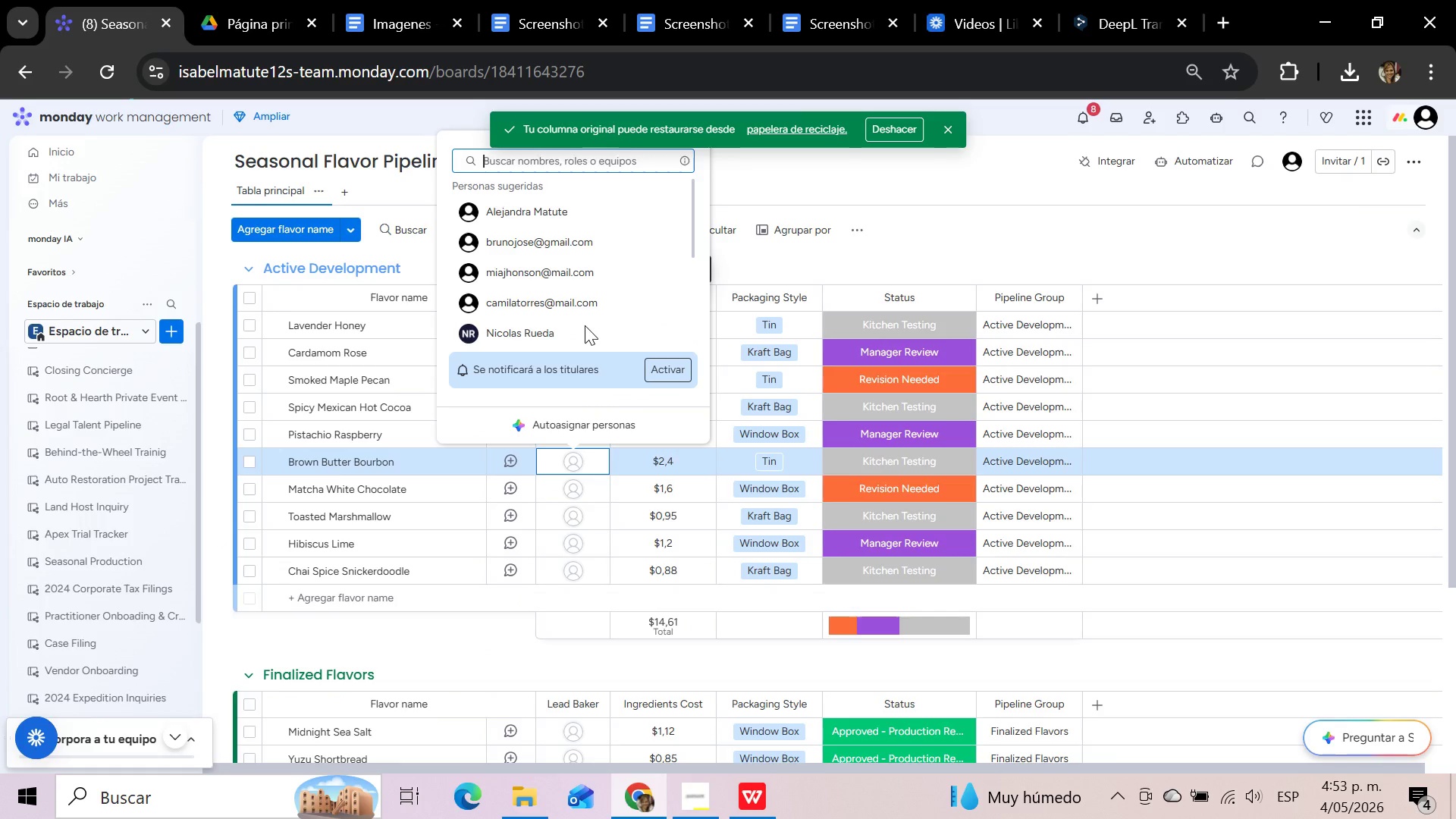 
left_click([577, 239])
 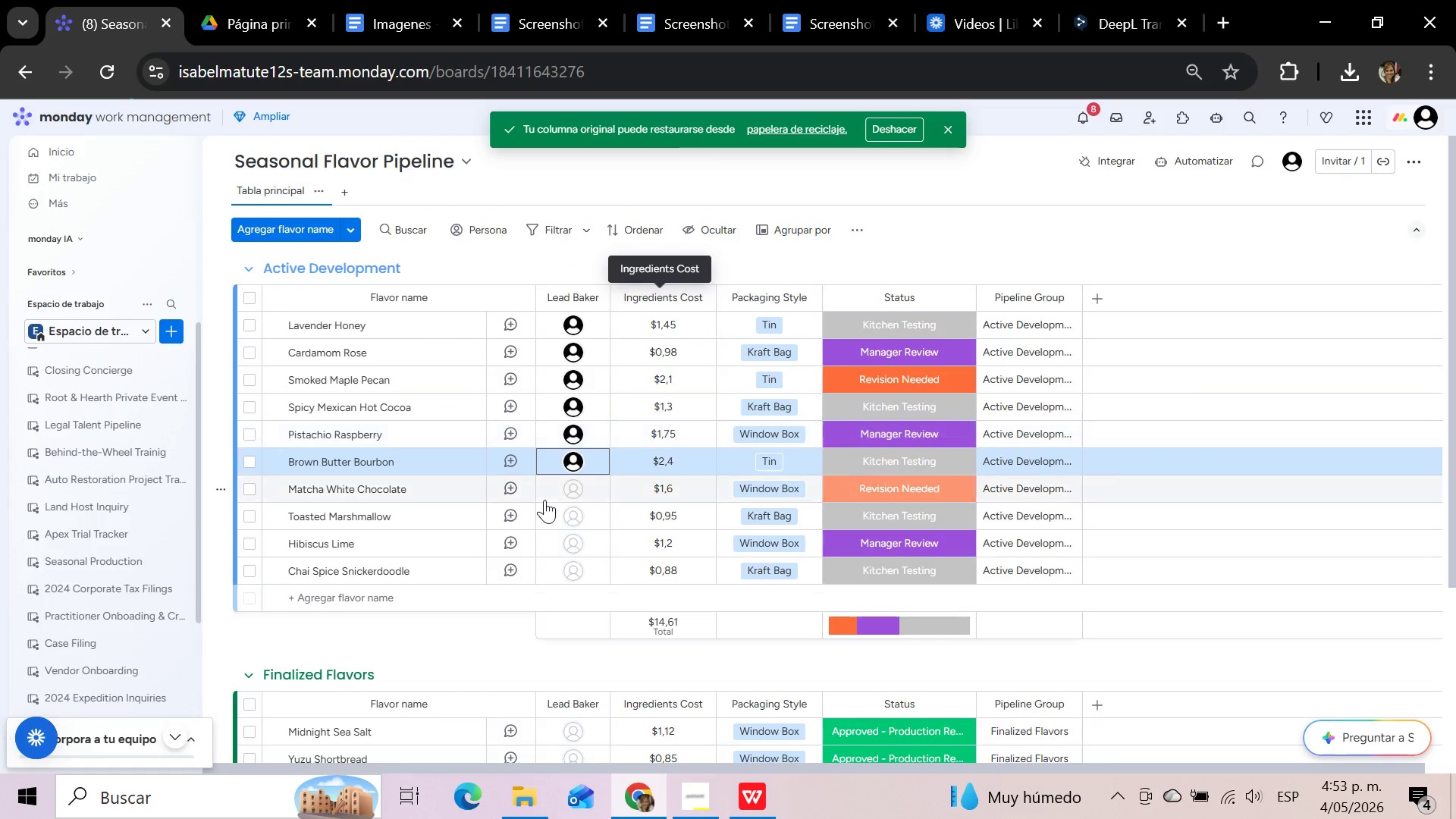 
left_click([575, 484])
 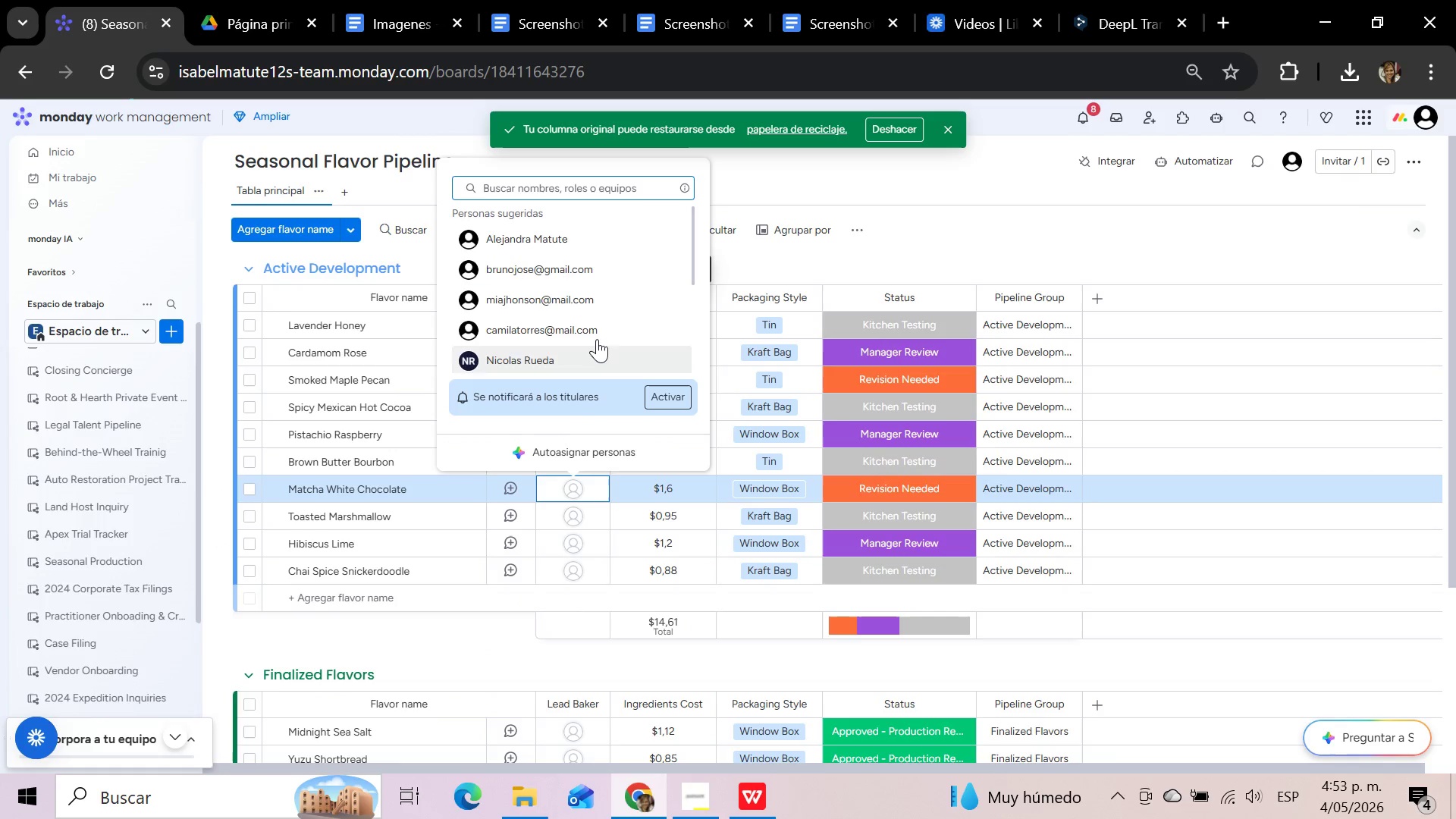 
left_click([593, 322])
 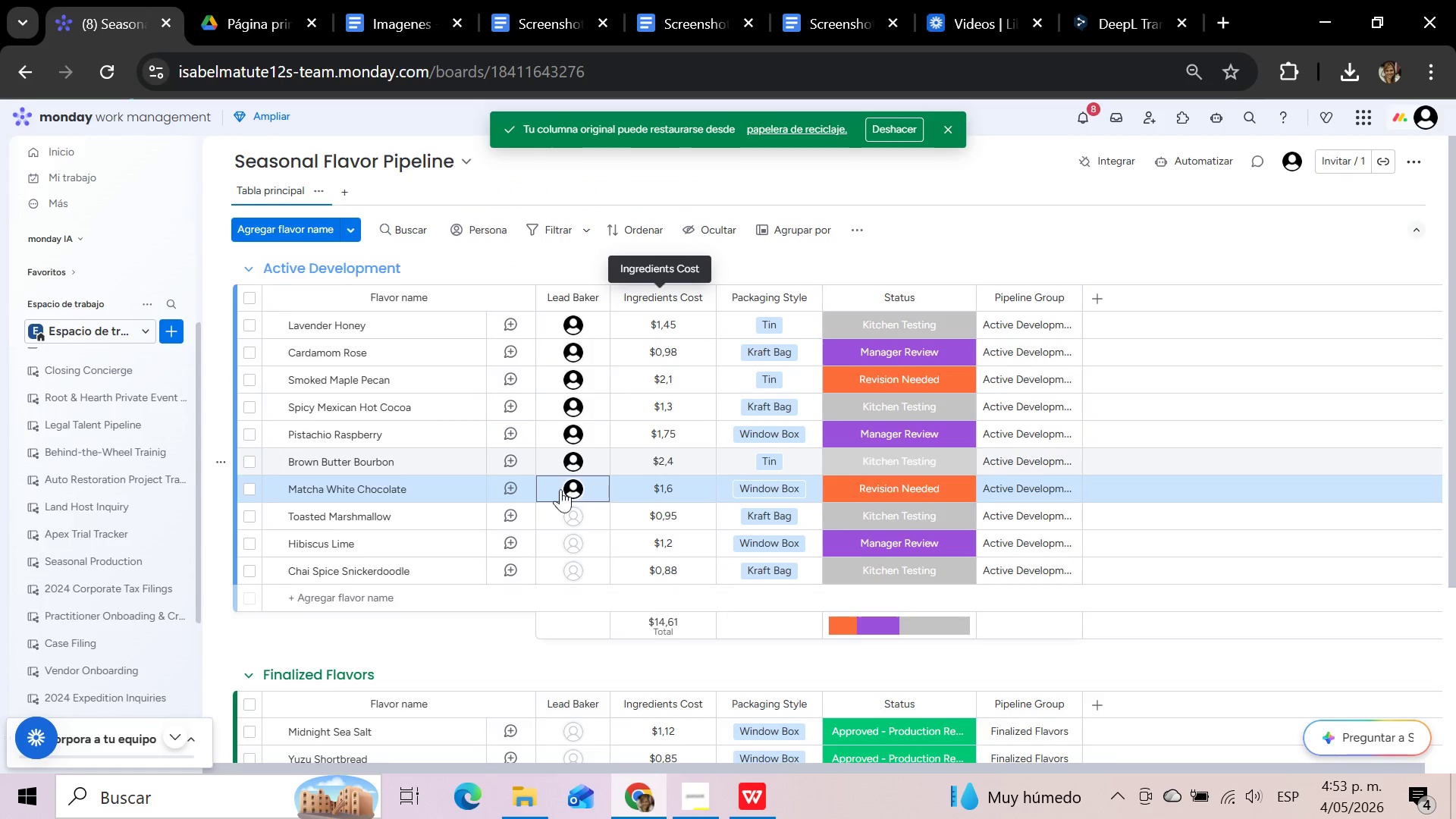 
left_click([560, 510])
 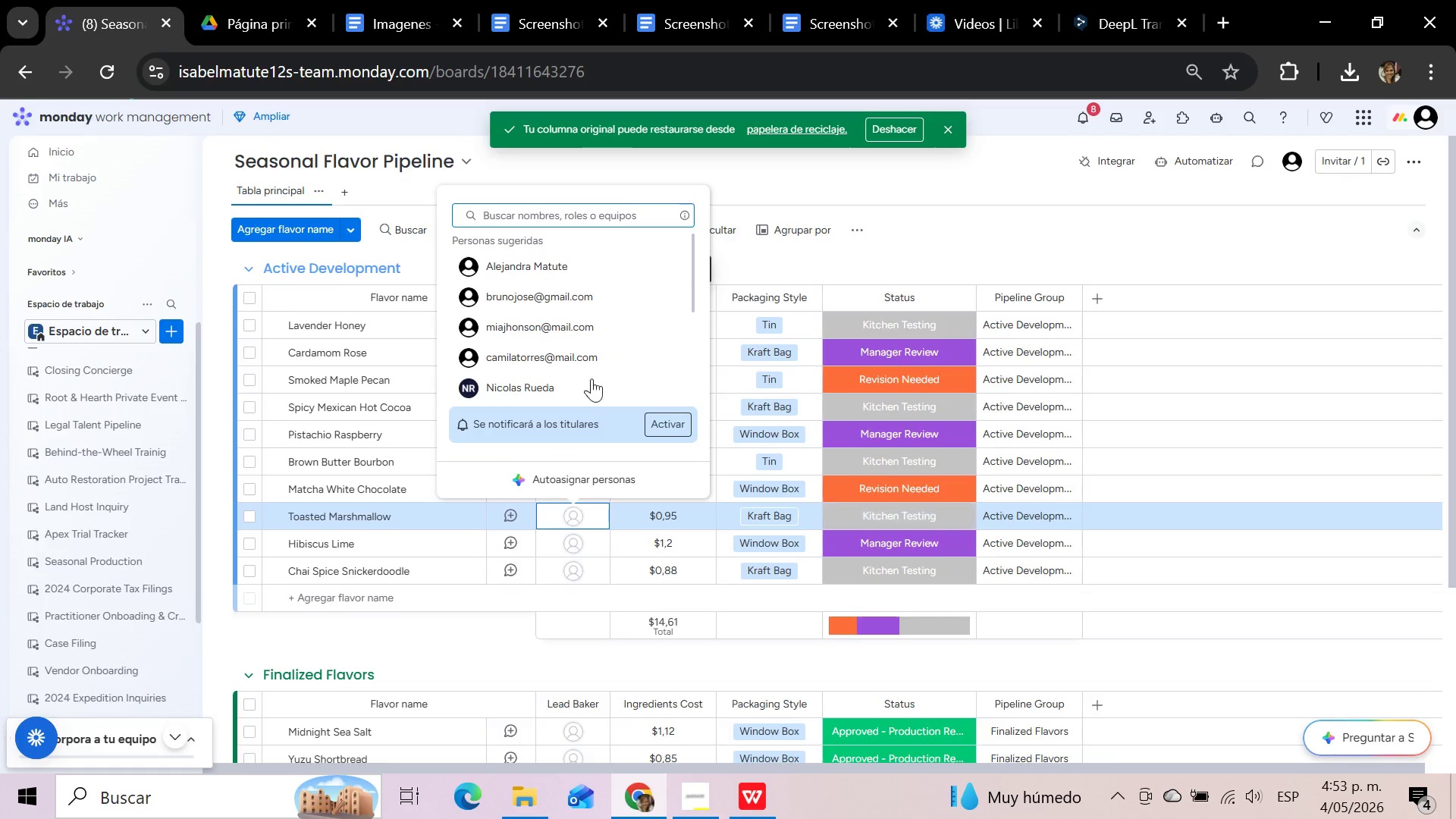 
scroll: coordinate [592, 362], scroll_direction: down, amount: 1.0
 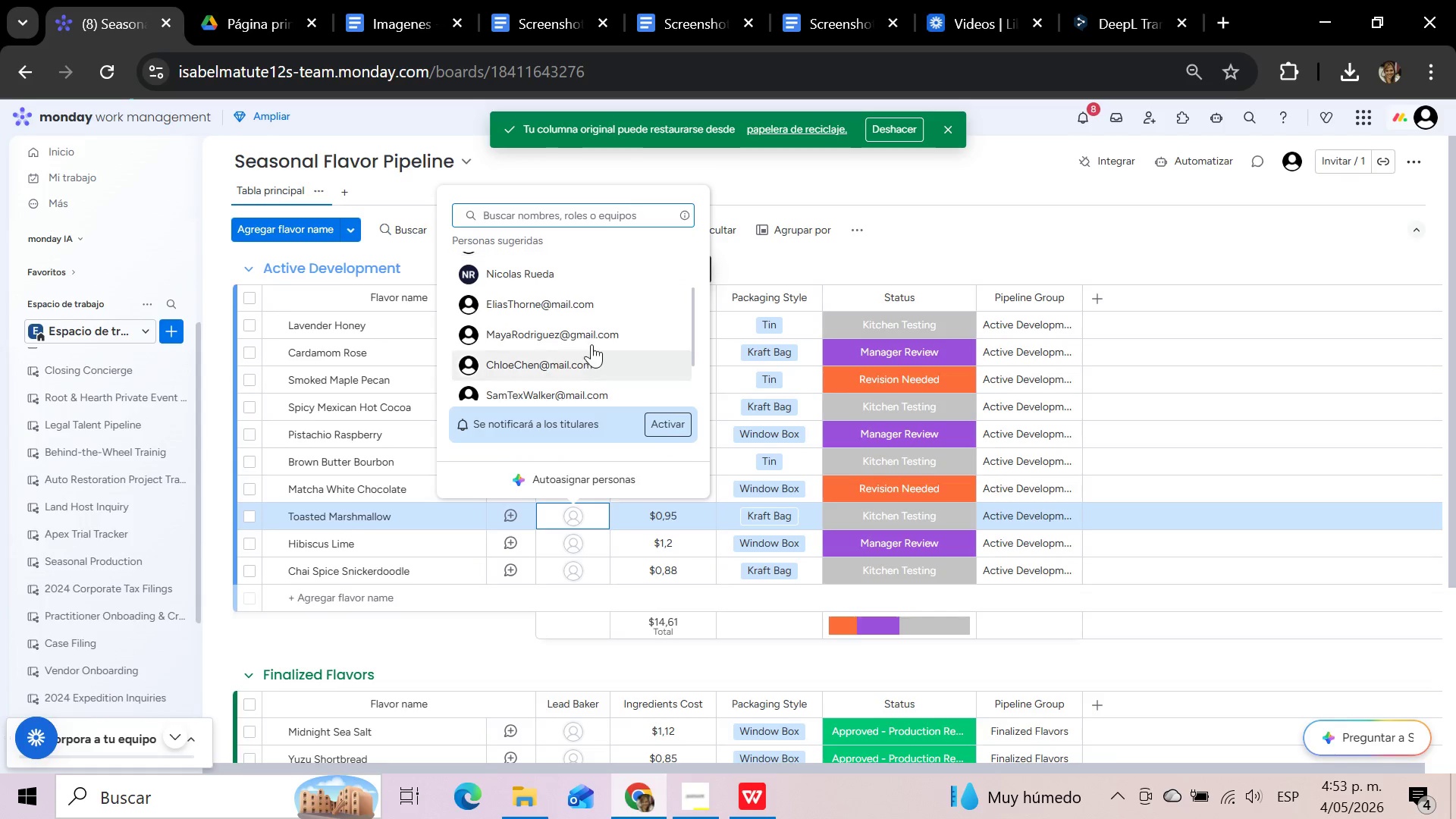 
left_click([592, 343])
 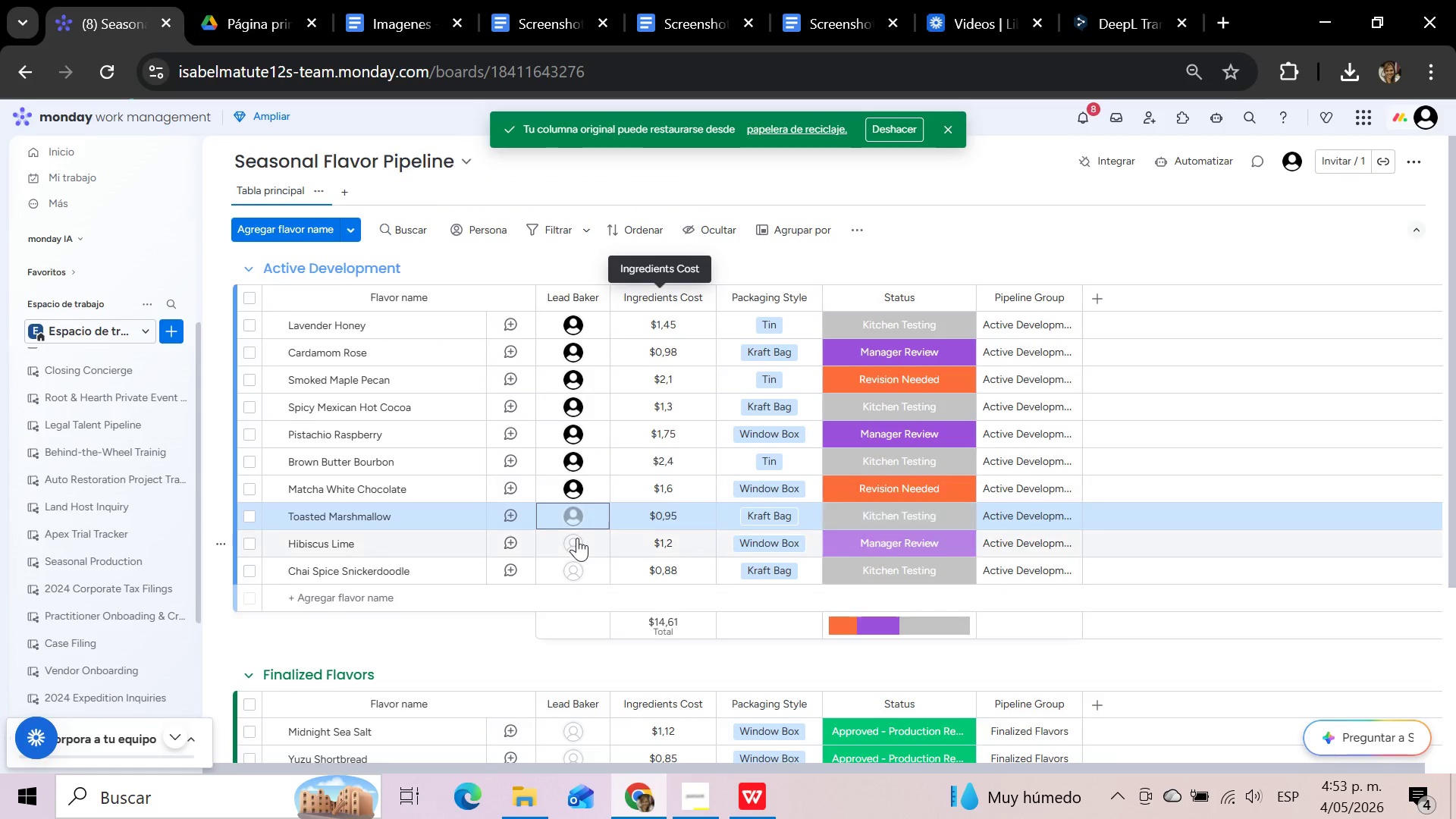 
left_click([576, 540])
 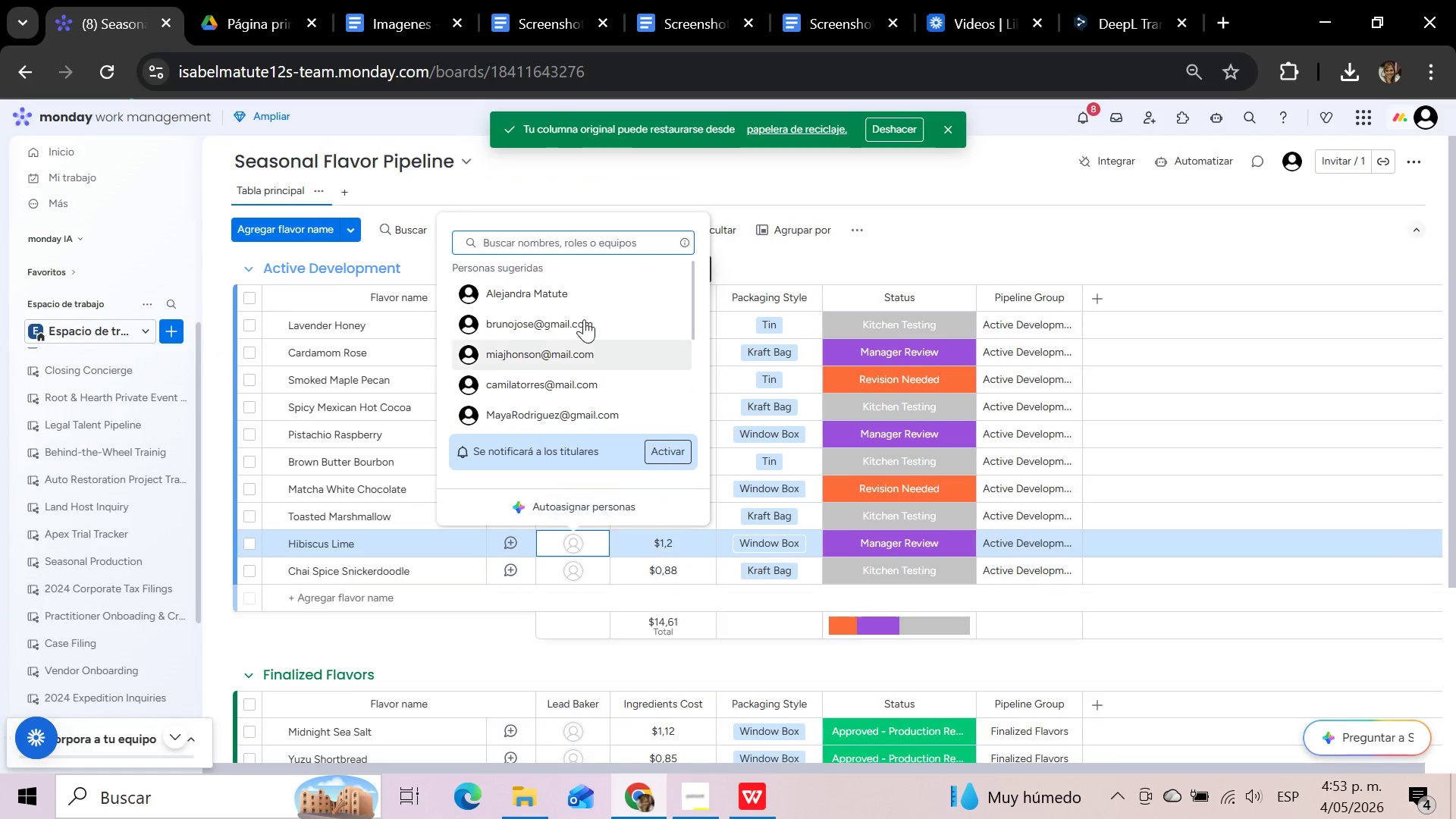 
left_click([585, 293])
 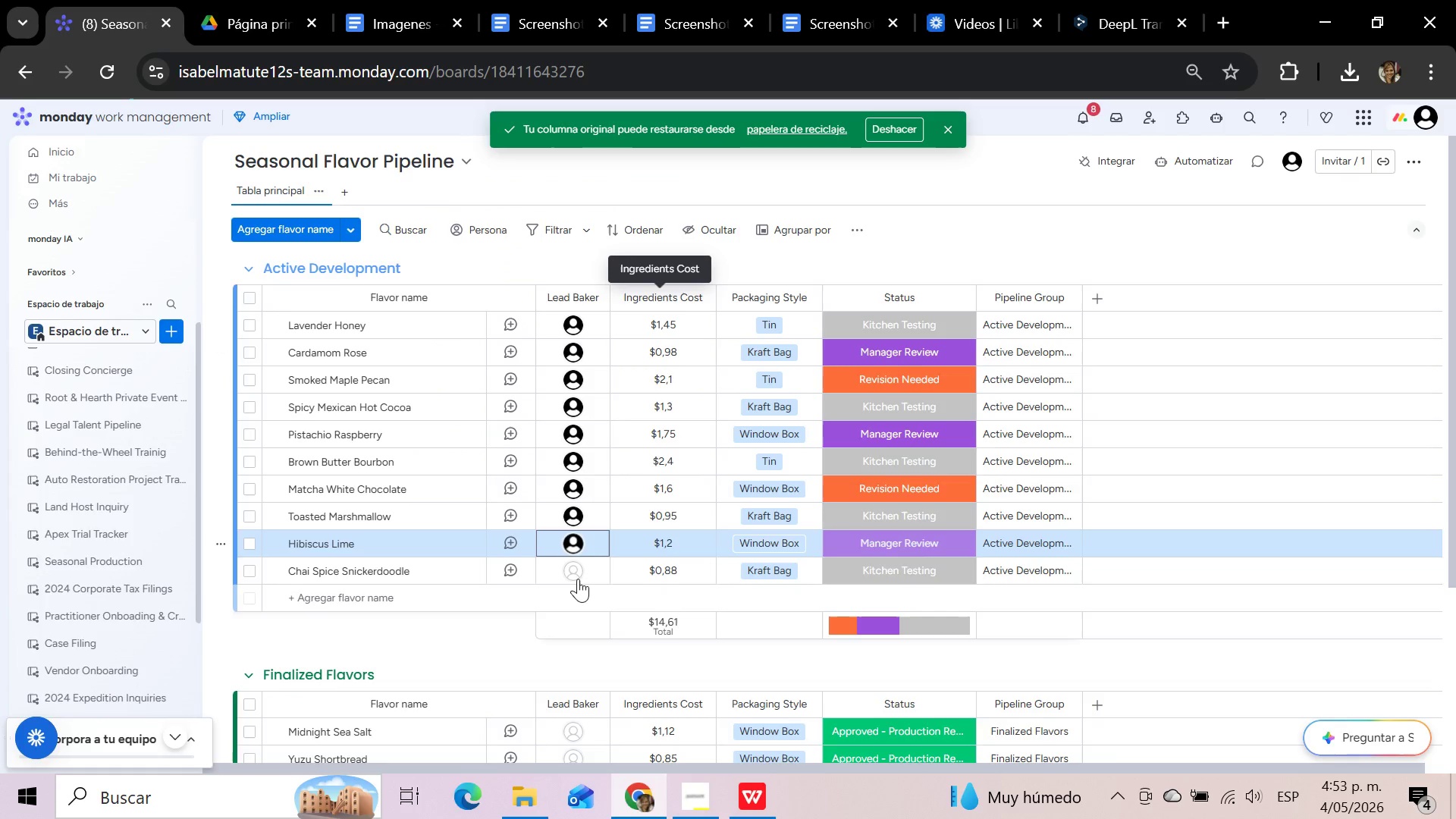 
left_click([582, 572])
 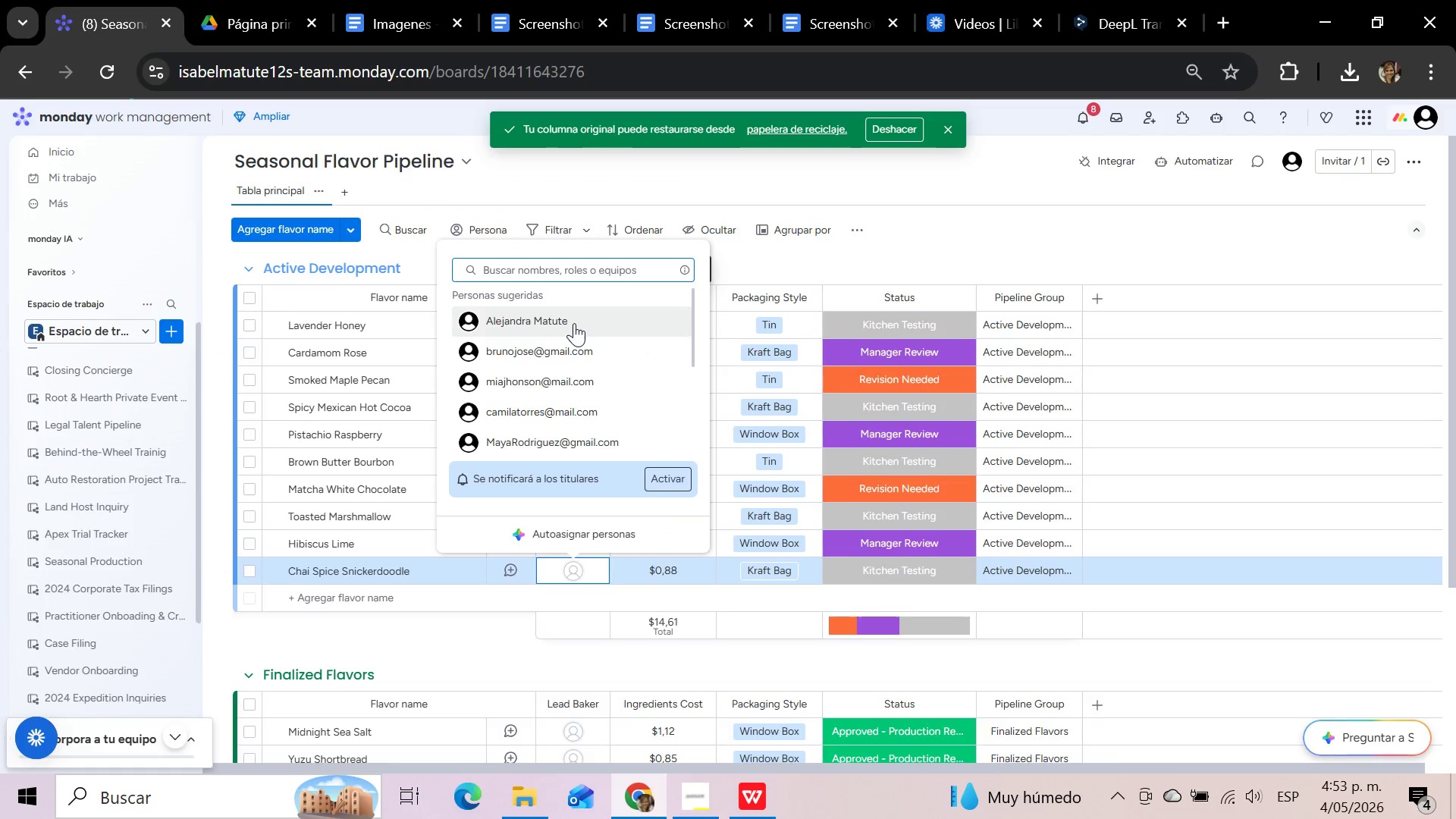 
left_click([566, 353])
 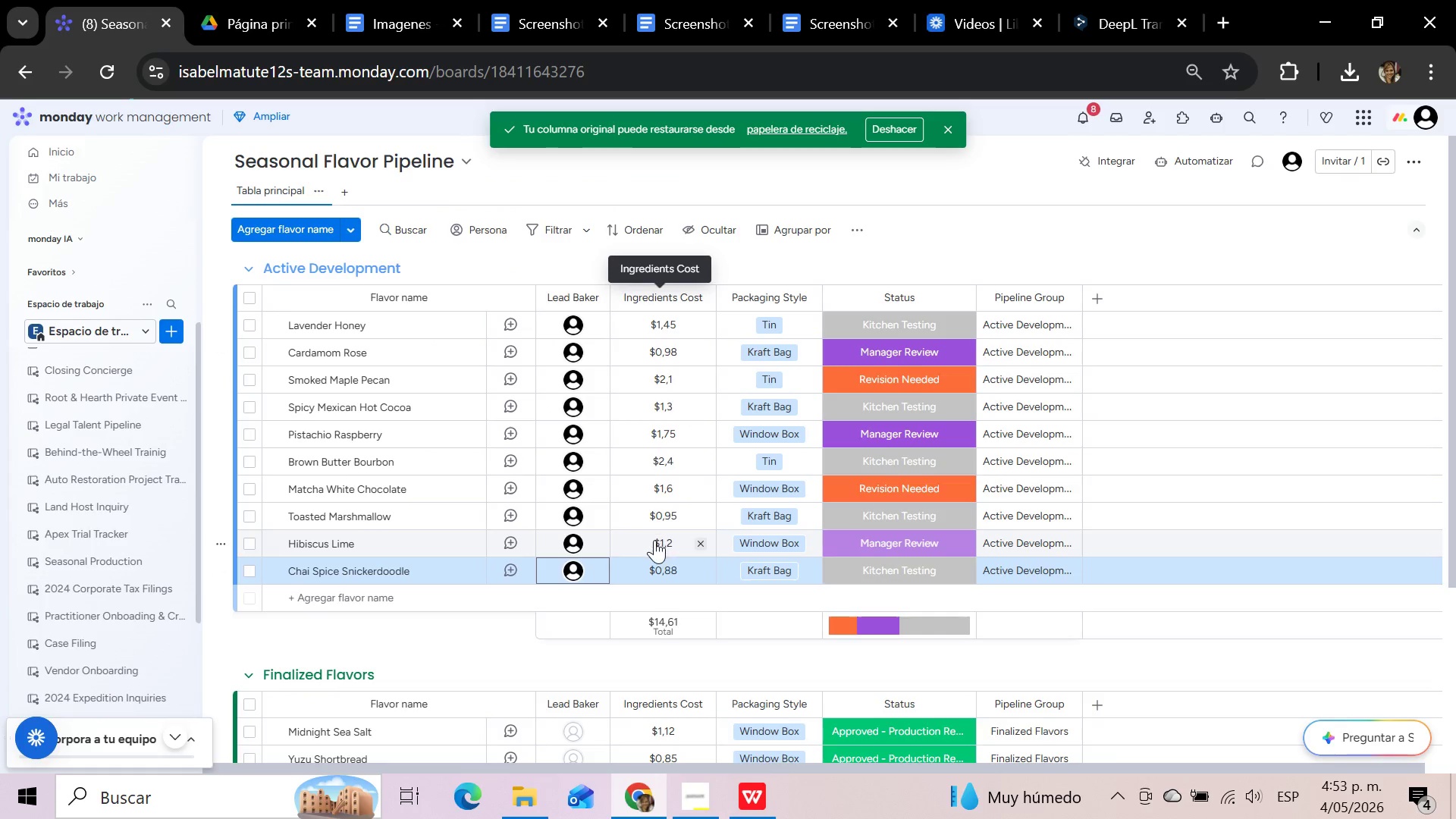 
scroll: coordinate [651, 544], scroll_direction: down, amount: 3.0
 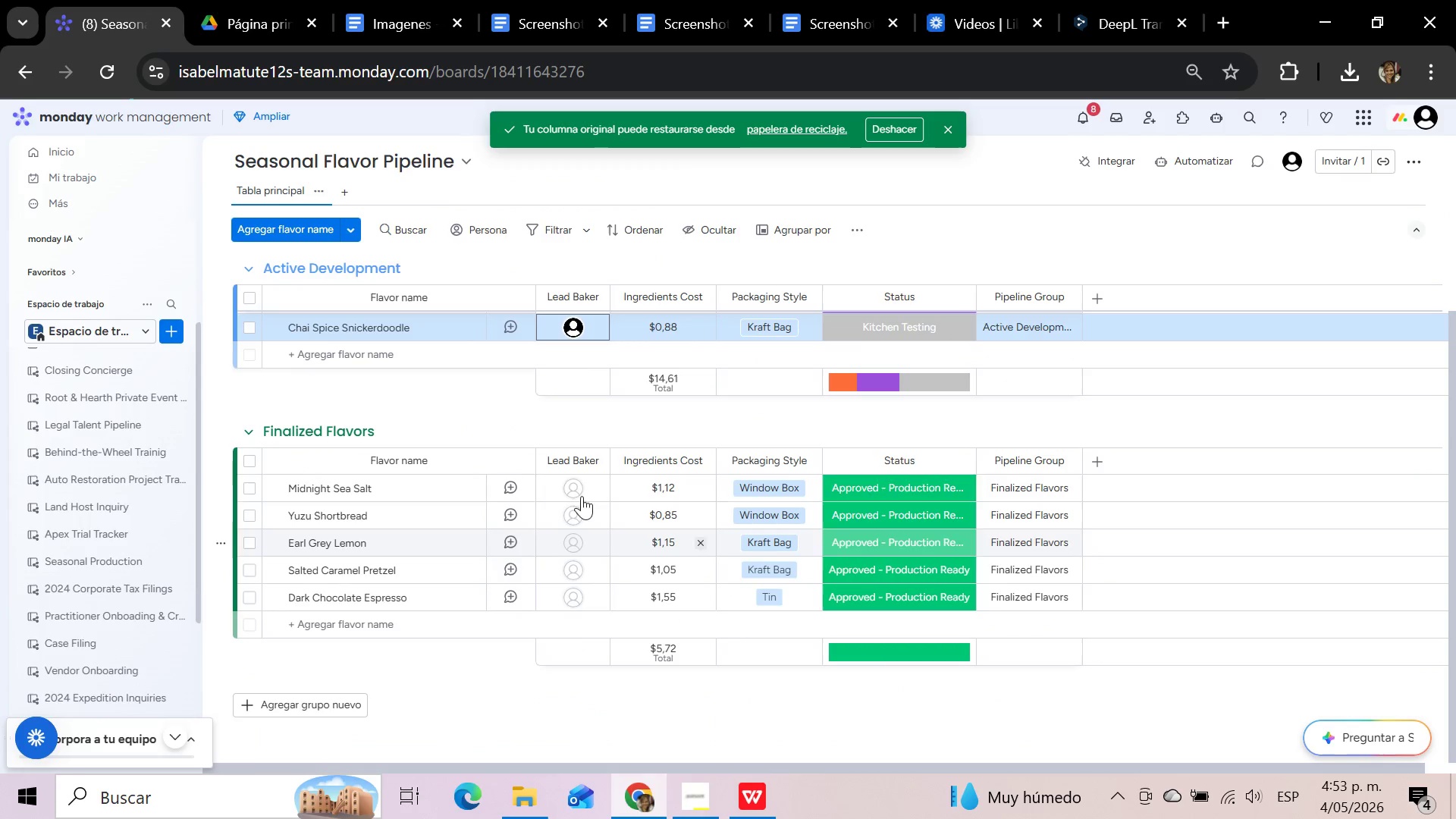 
left_click([568, 482])
 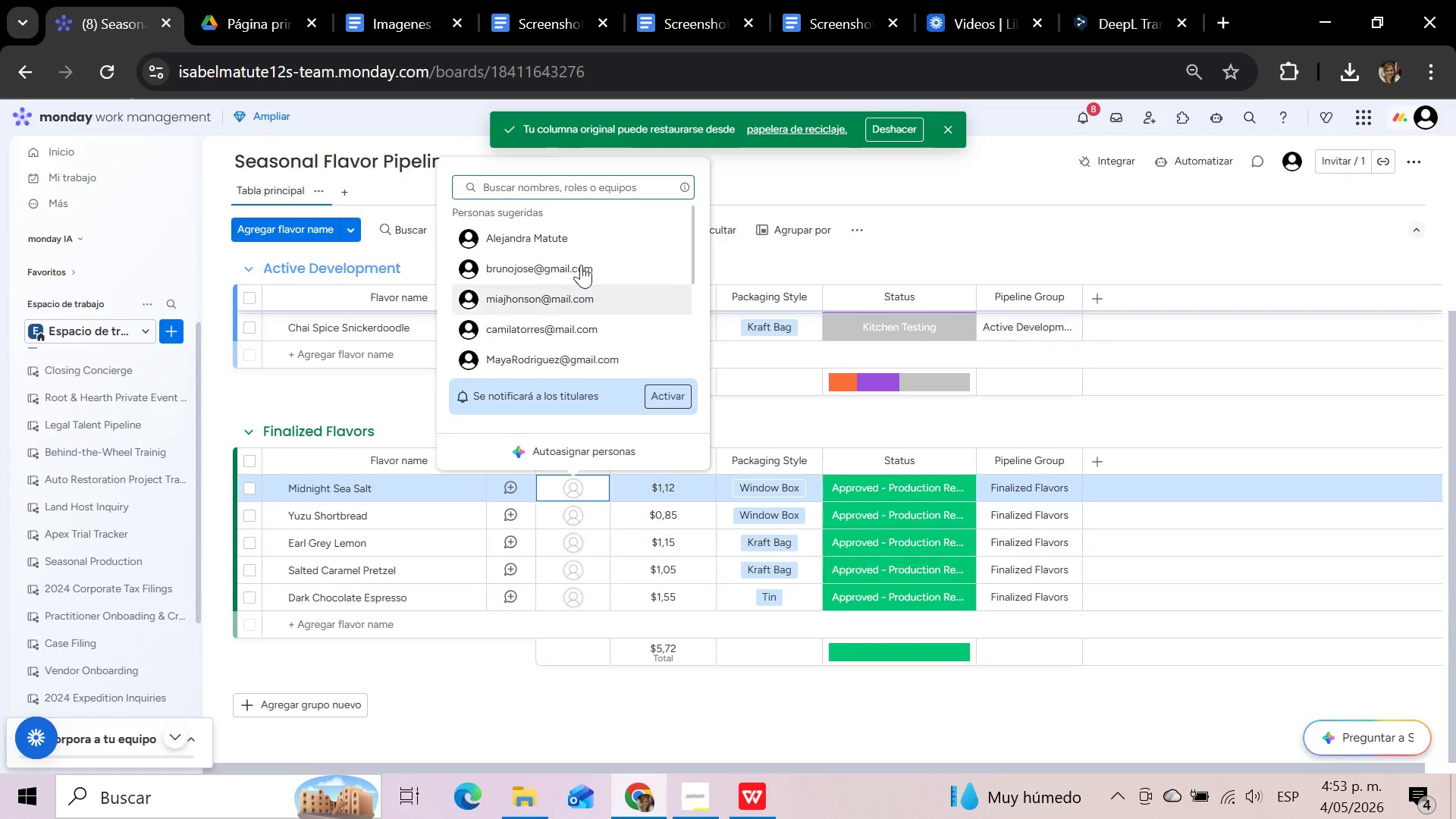 
left_click([581, 246])
 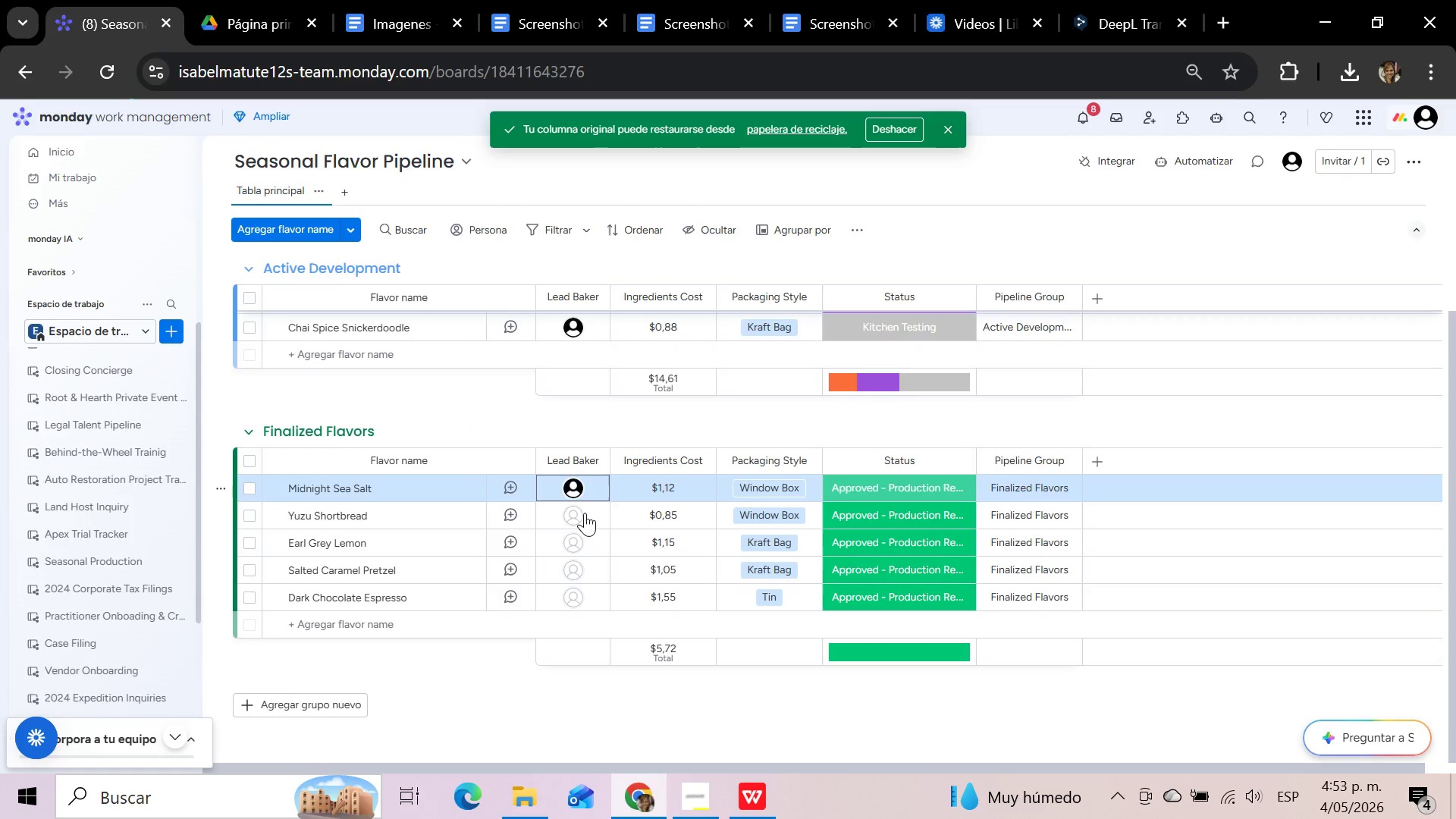 
left_click([585, 515])
 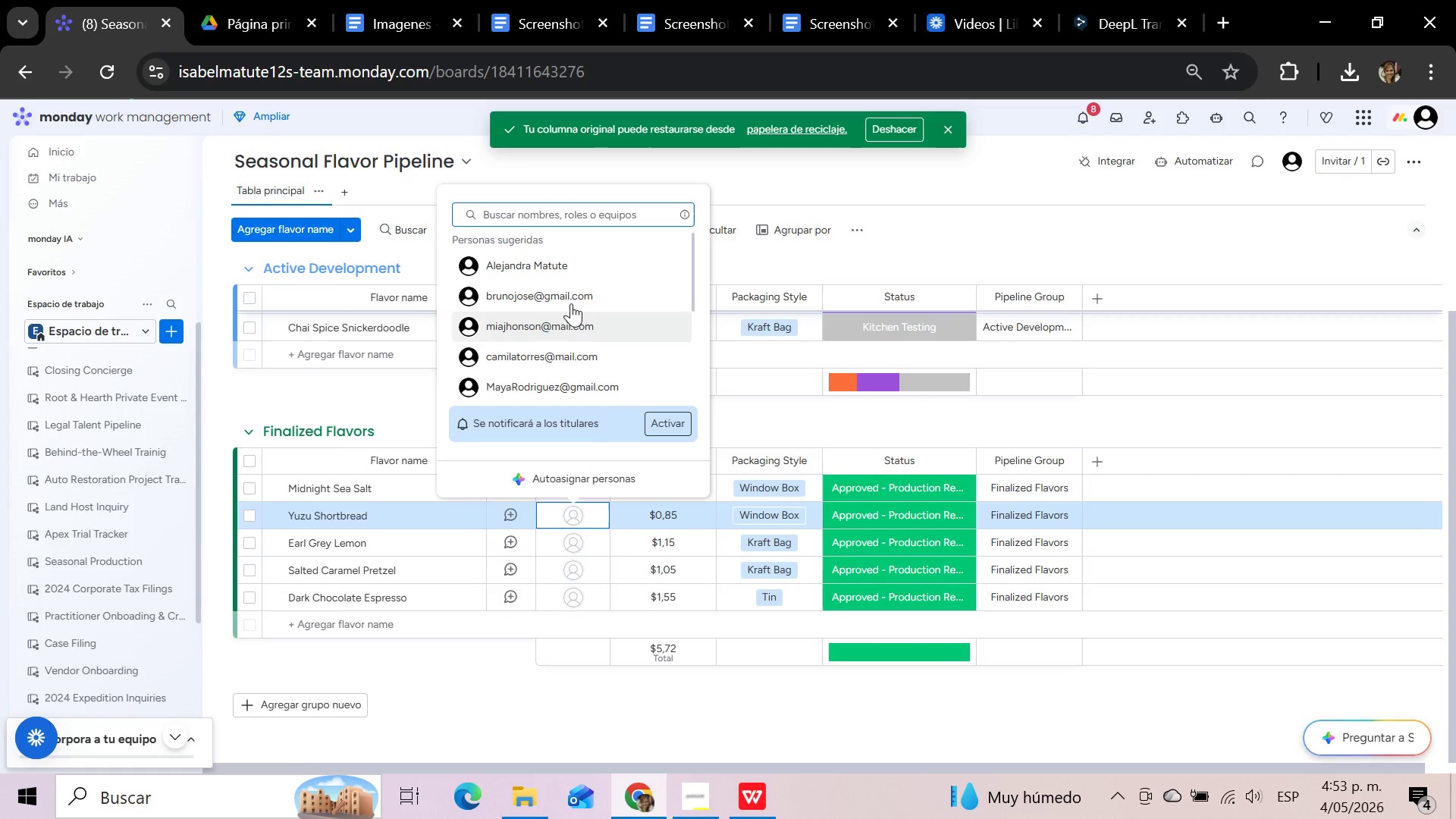 
left_click([571, 293])
 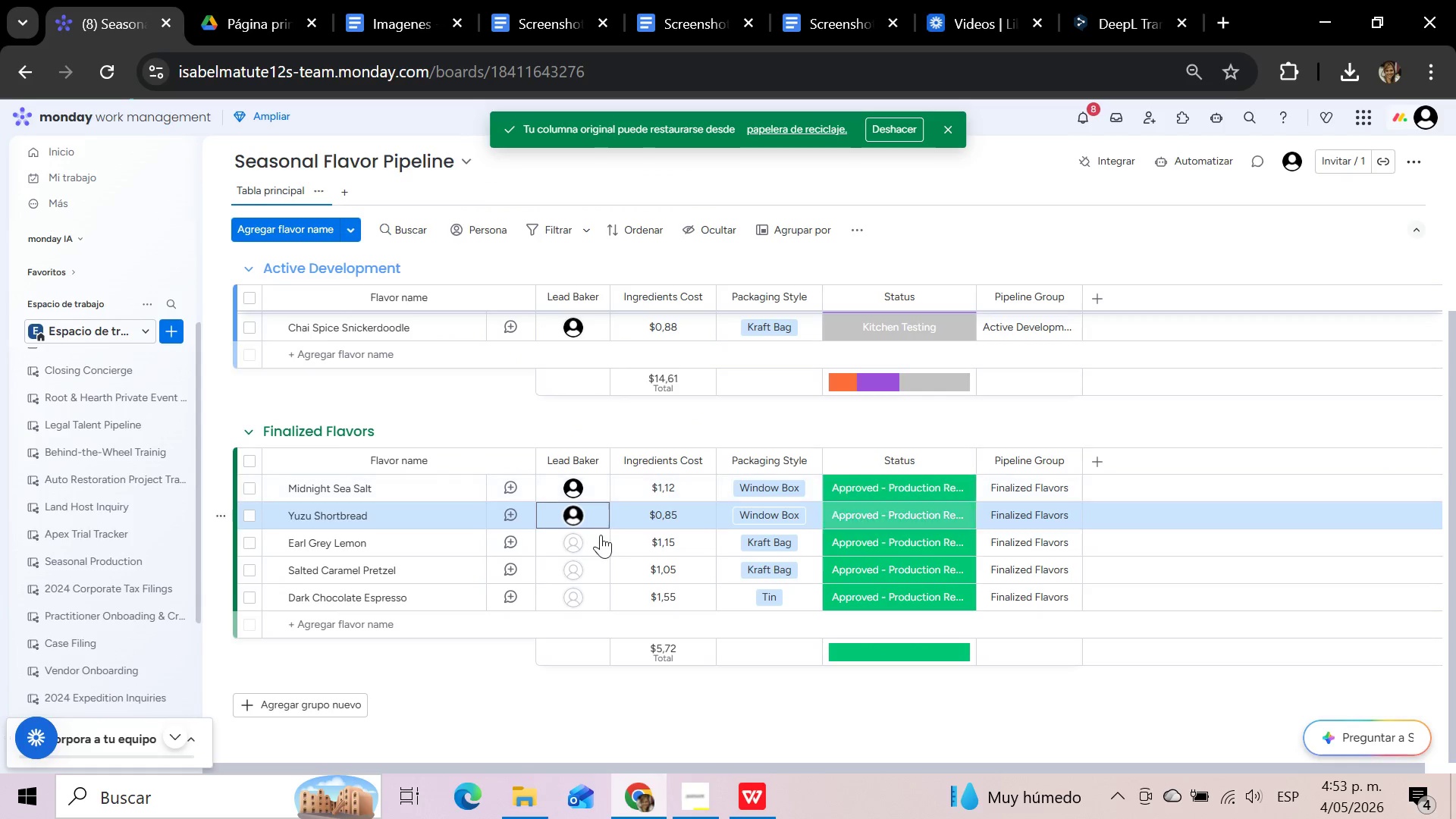 
left_click([601, 535])
 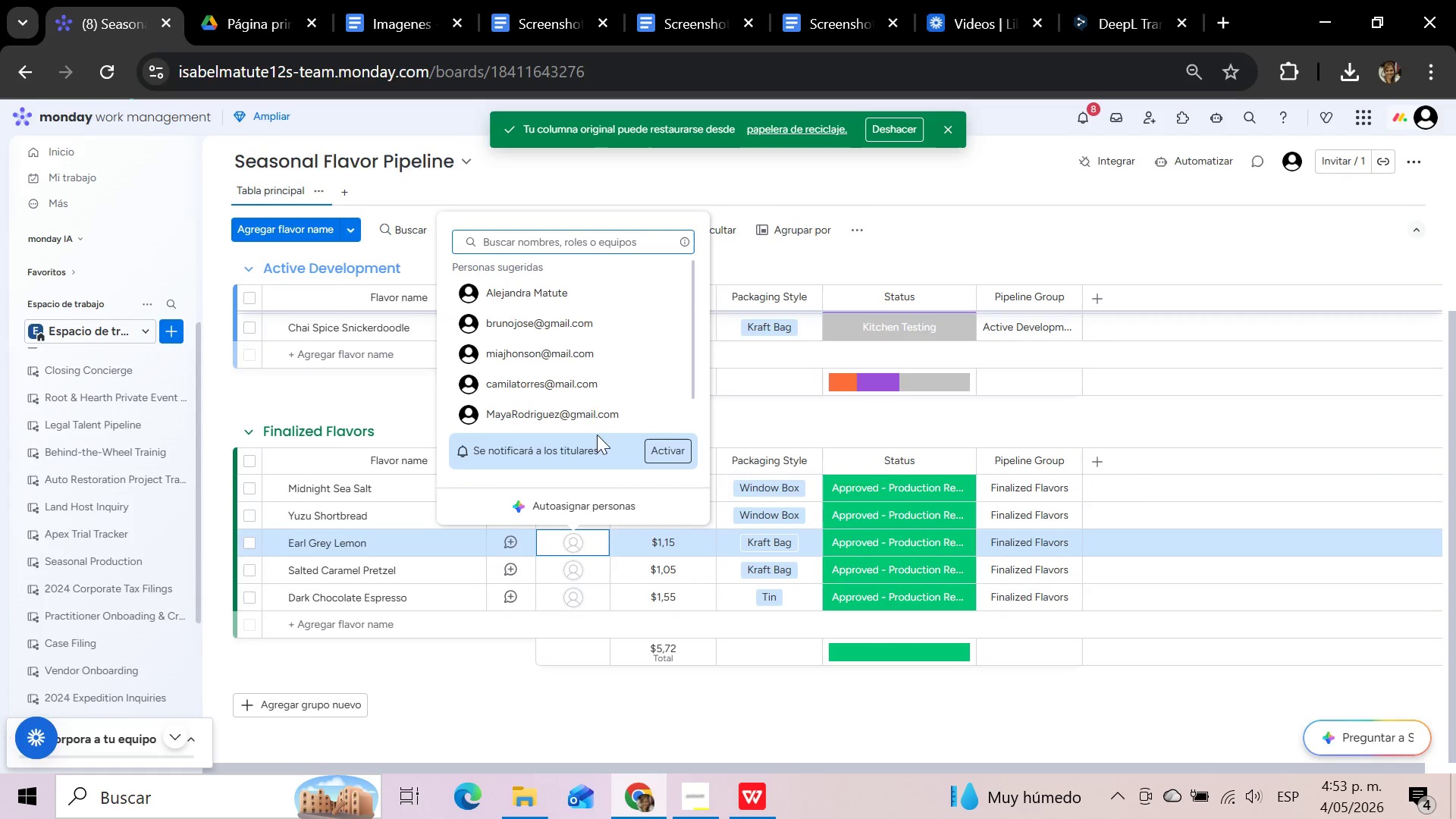 
left_click([594, 413])
 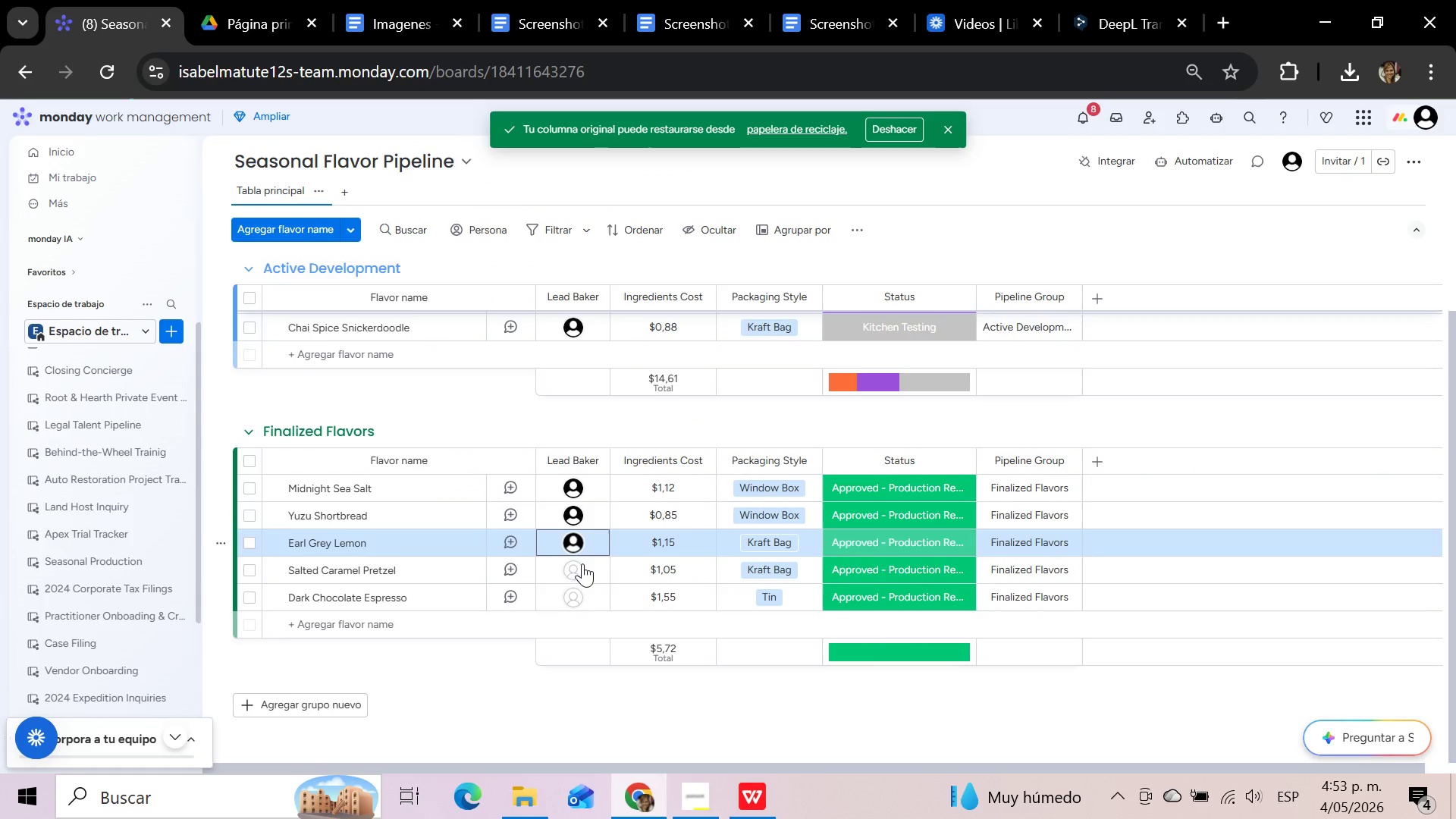 
left_click([582, 563])
 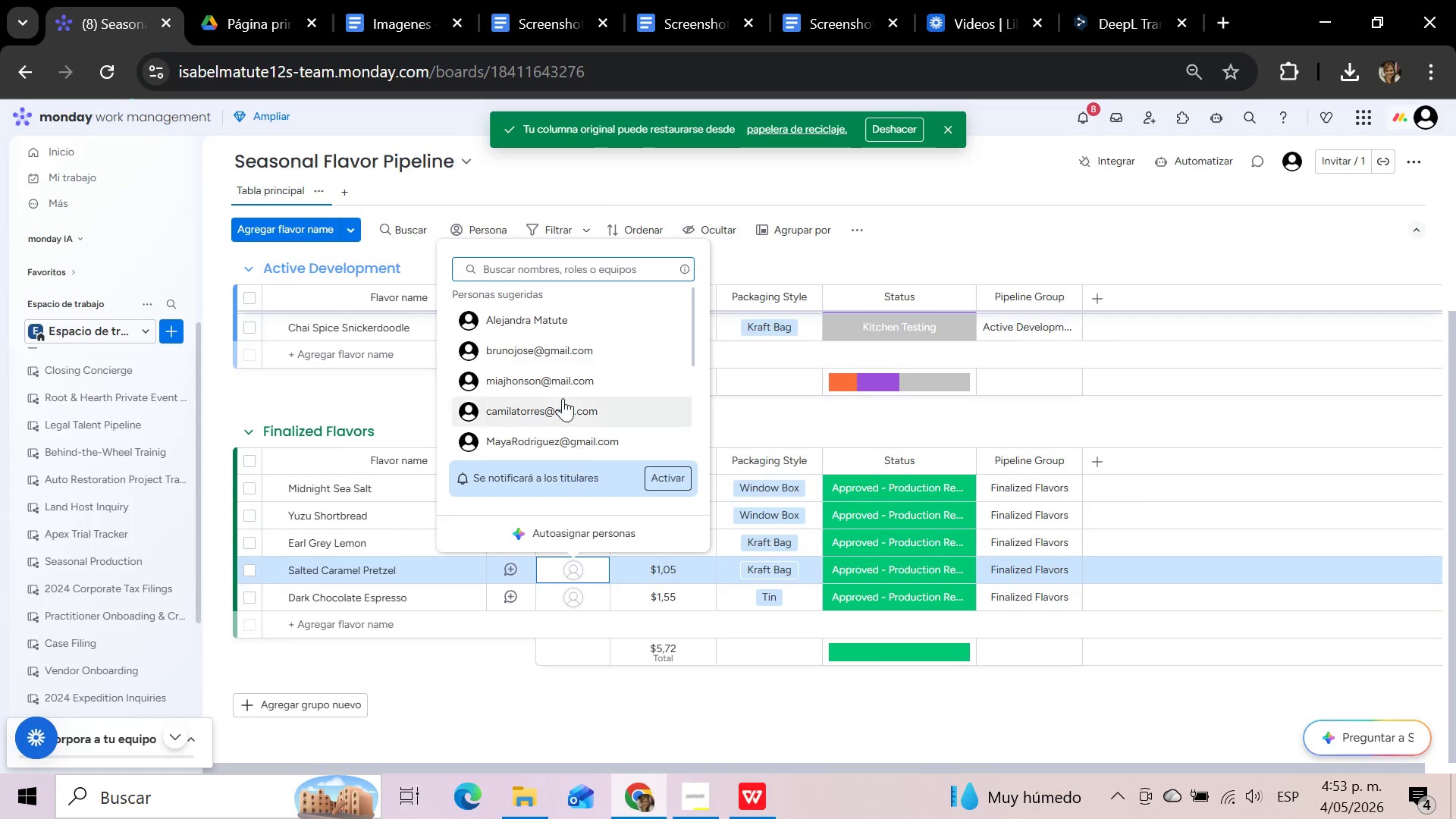 
left_click([558, 375])
 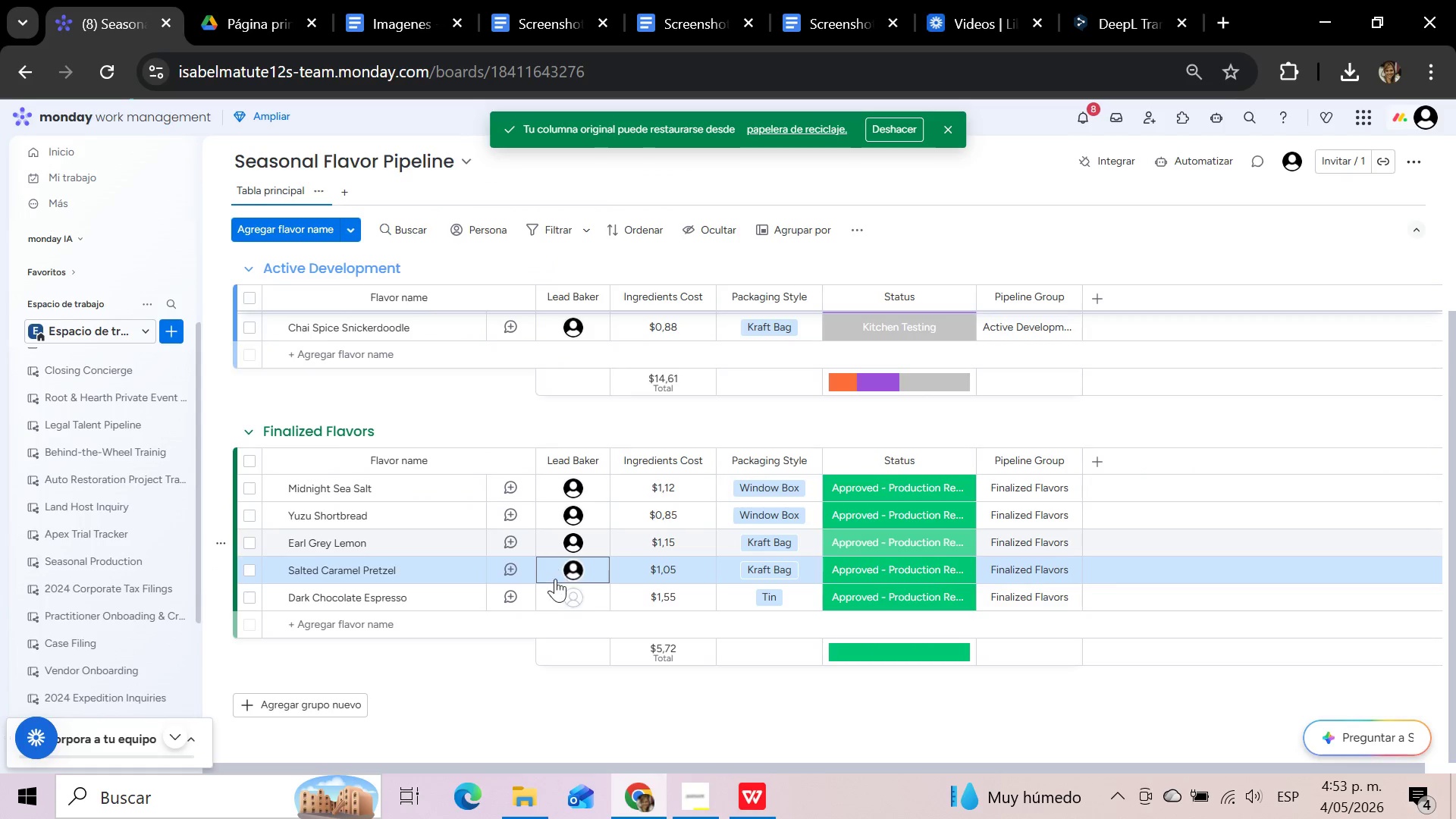 
left_click([555, 598])
 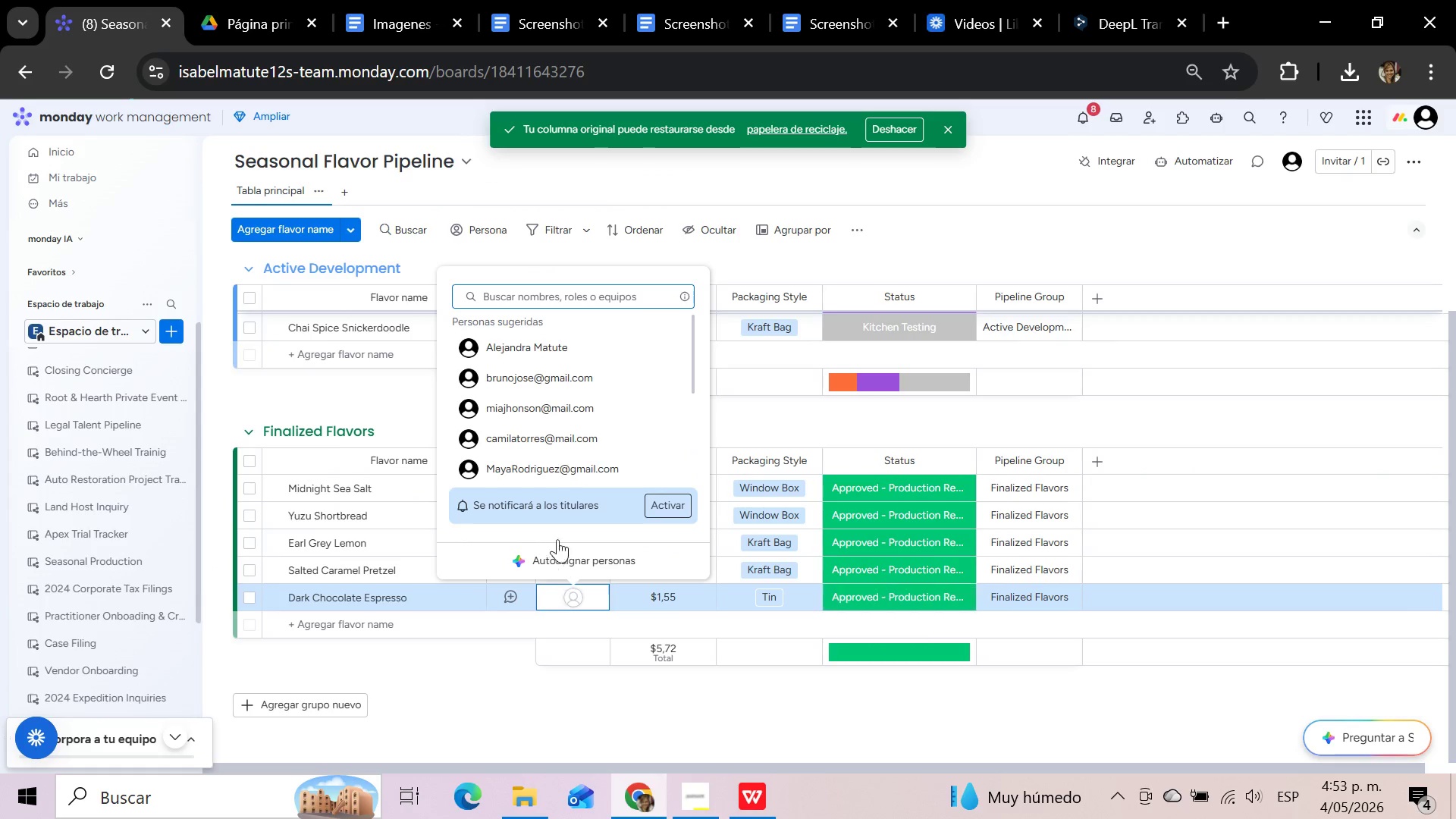 
left_click([541, 427])
 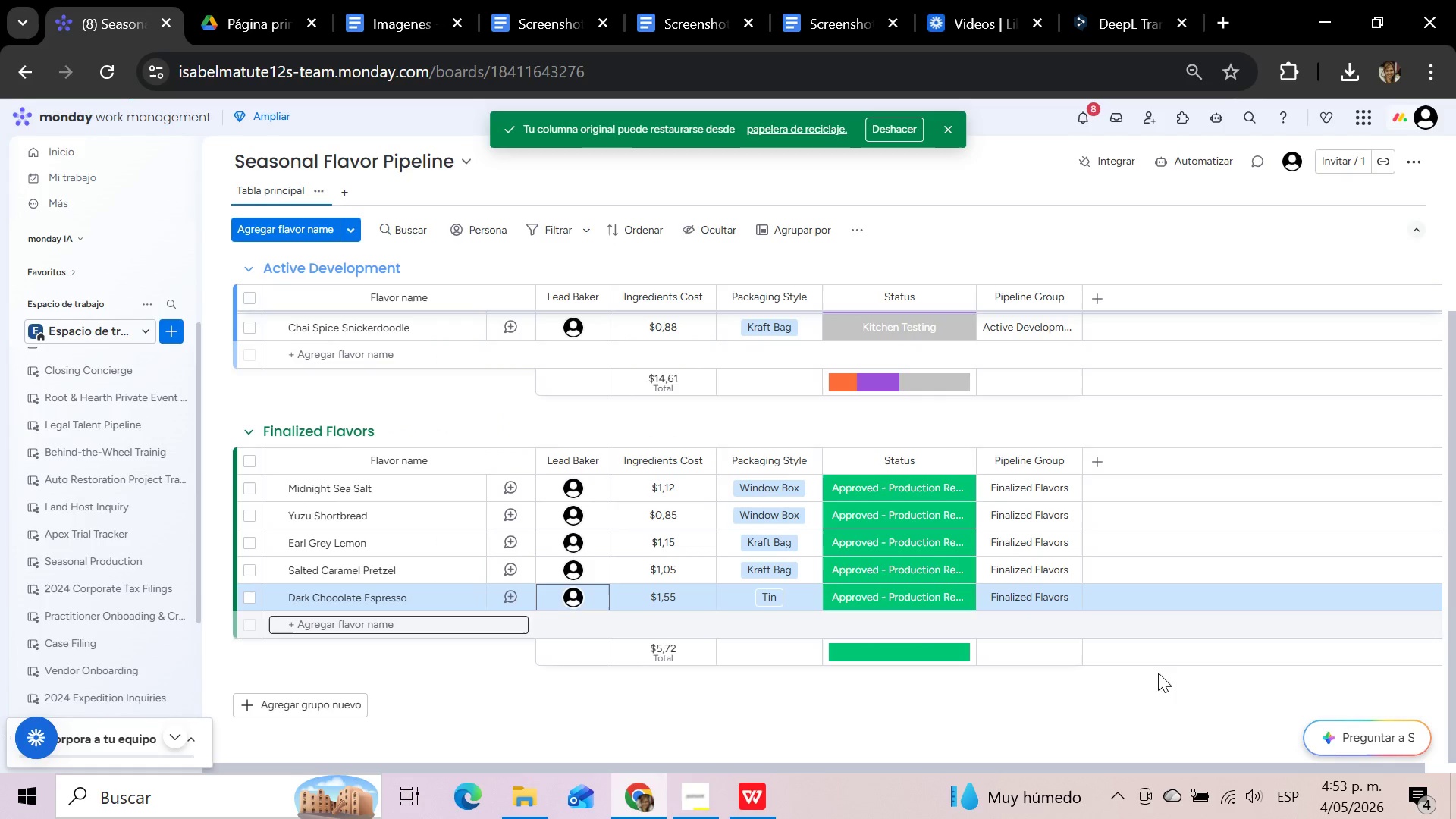 
left_click([1137, 706])
 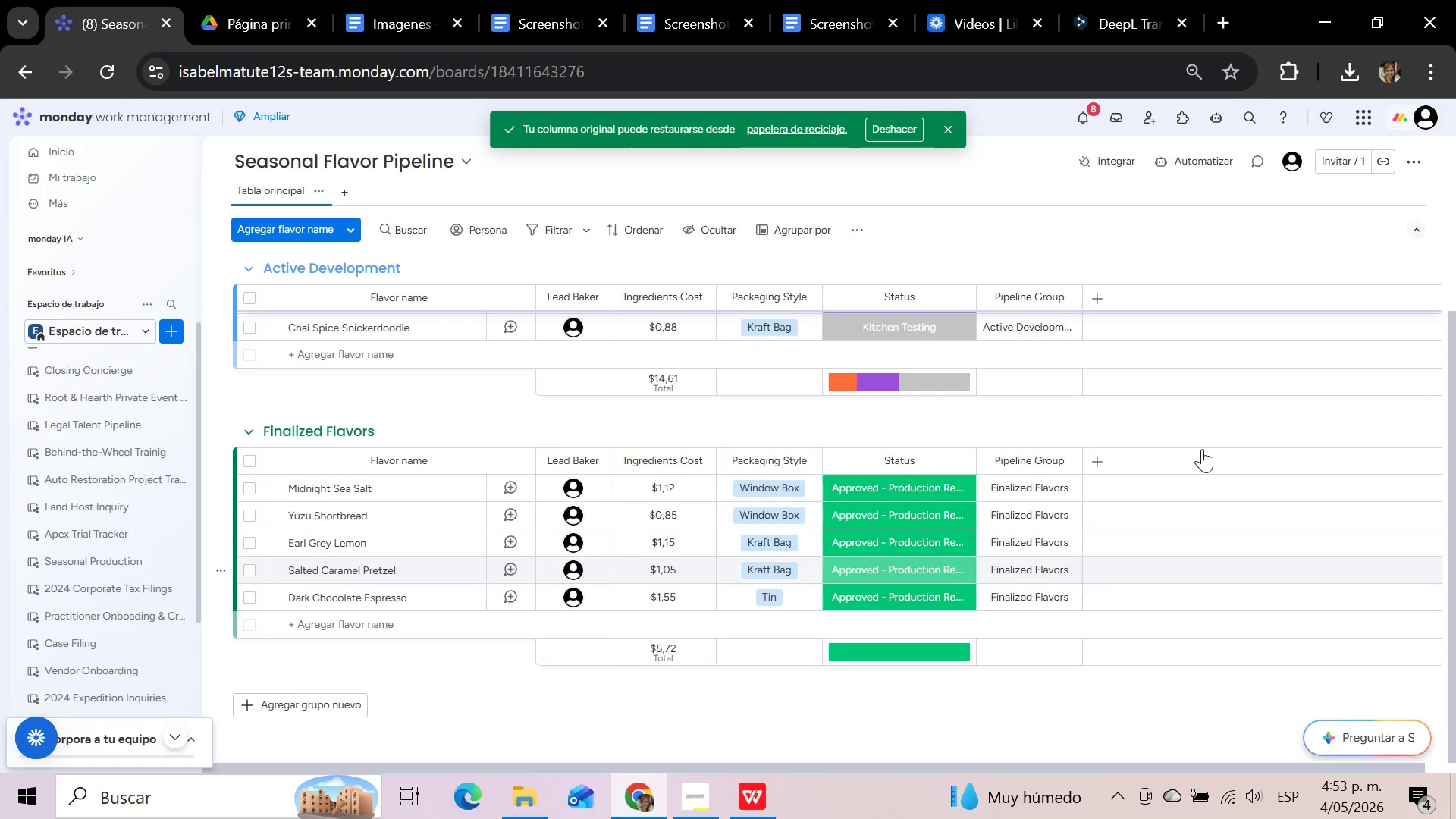 
scroll: coordinate [1204, 439], scroll_direction: up, amount: 3.0
 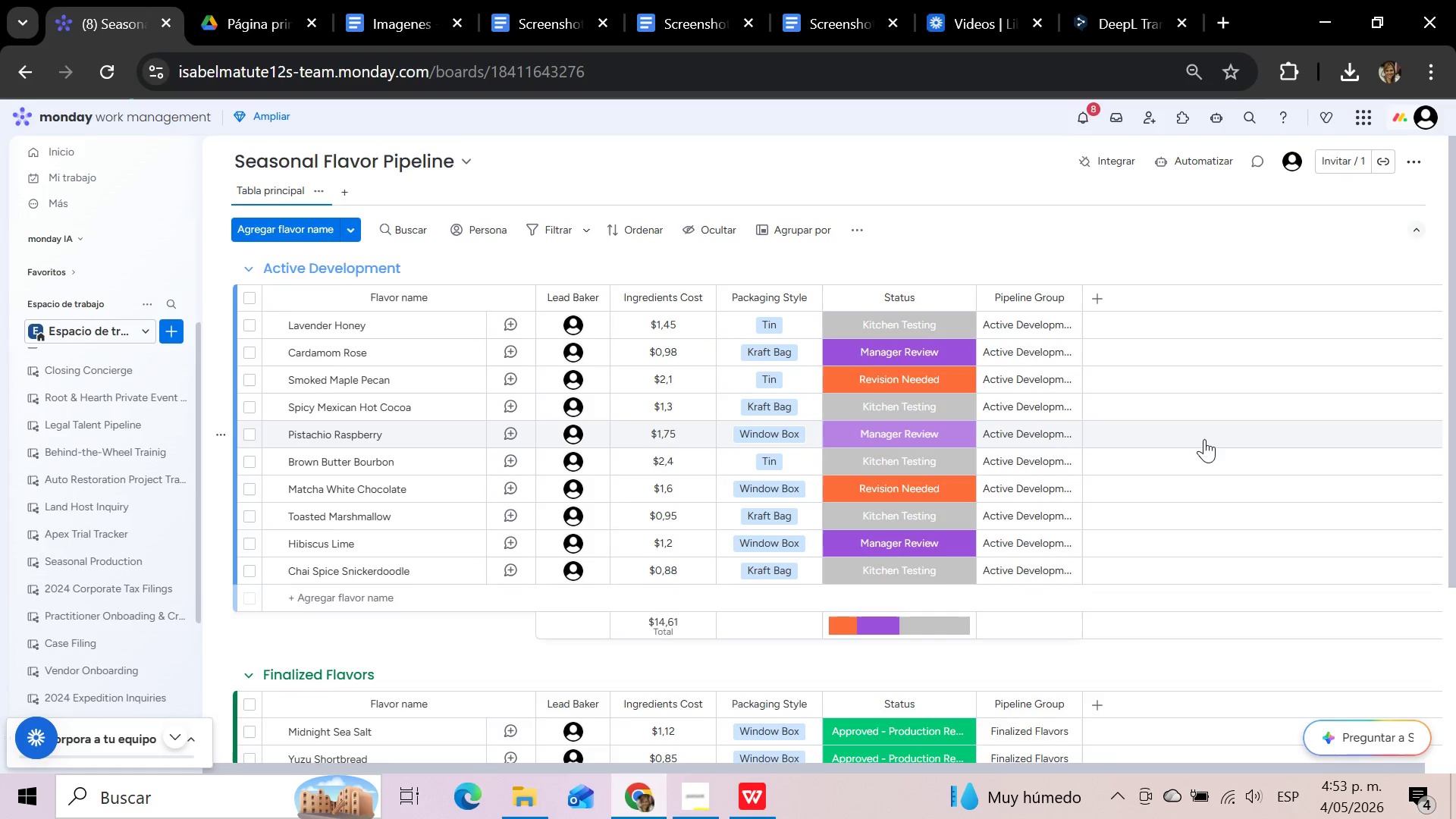 
wait(25.45)
 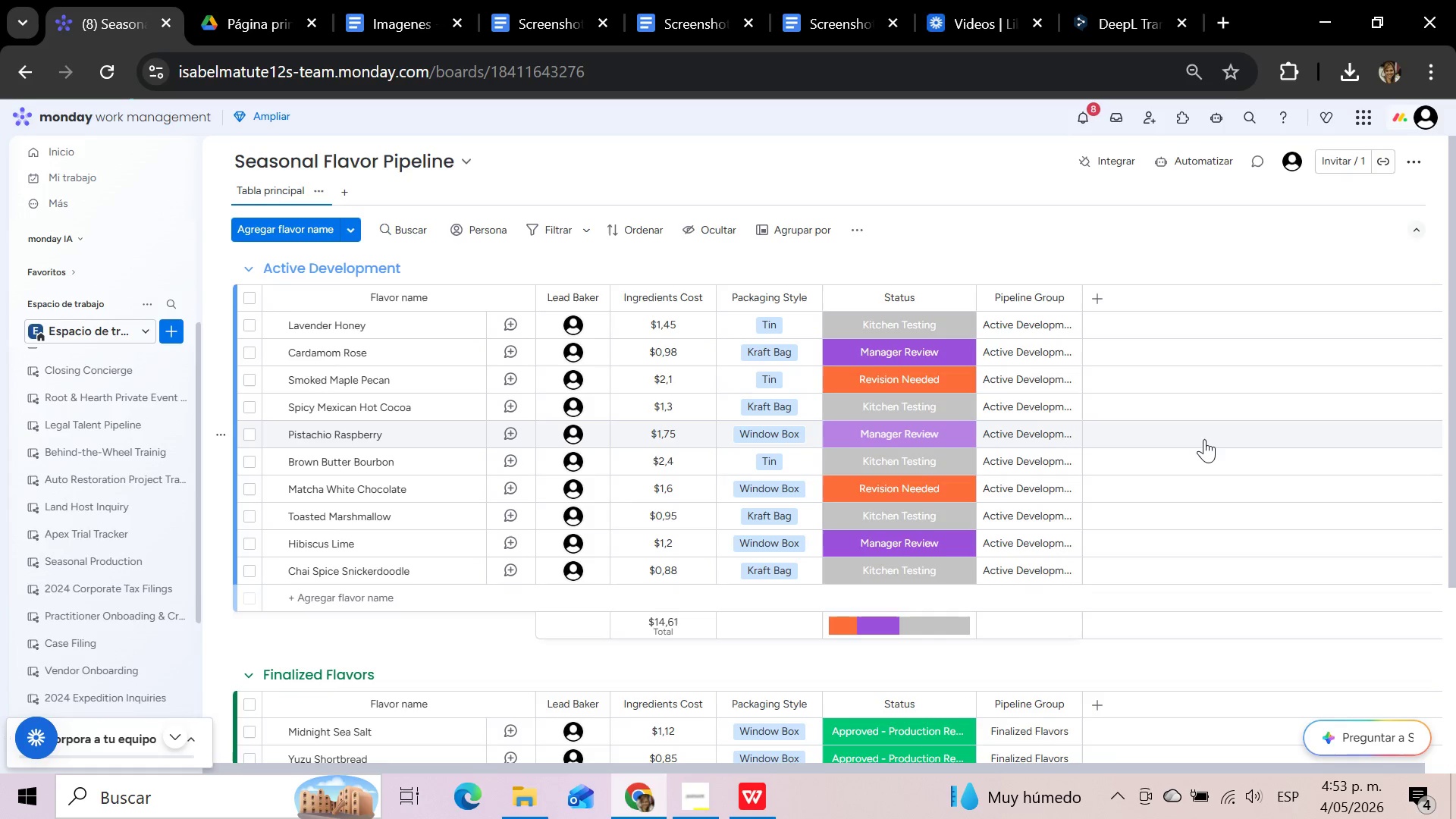 
left_click([1068, 297])
 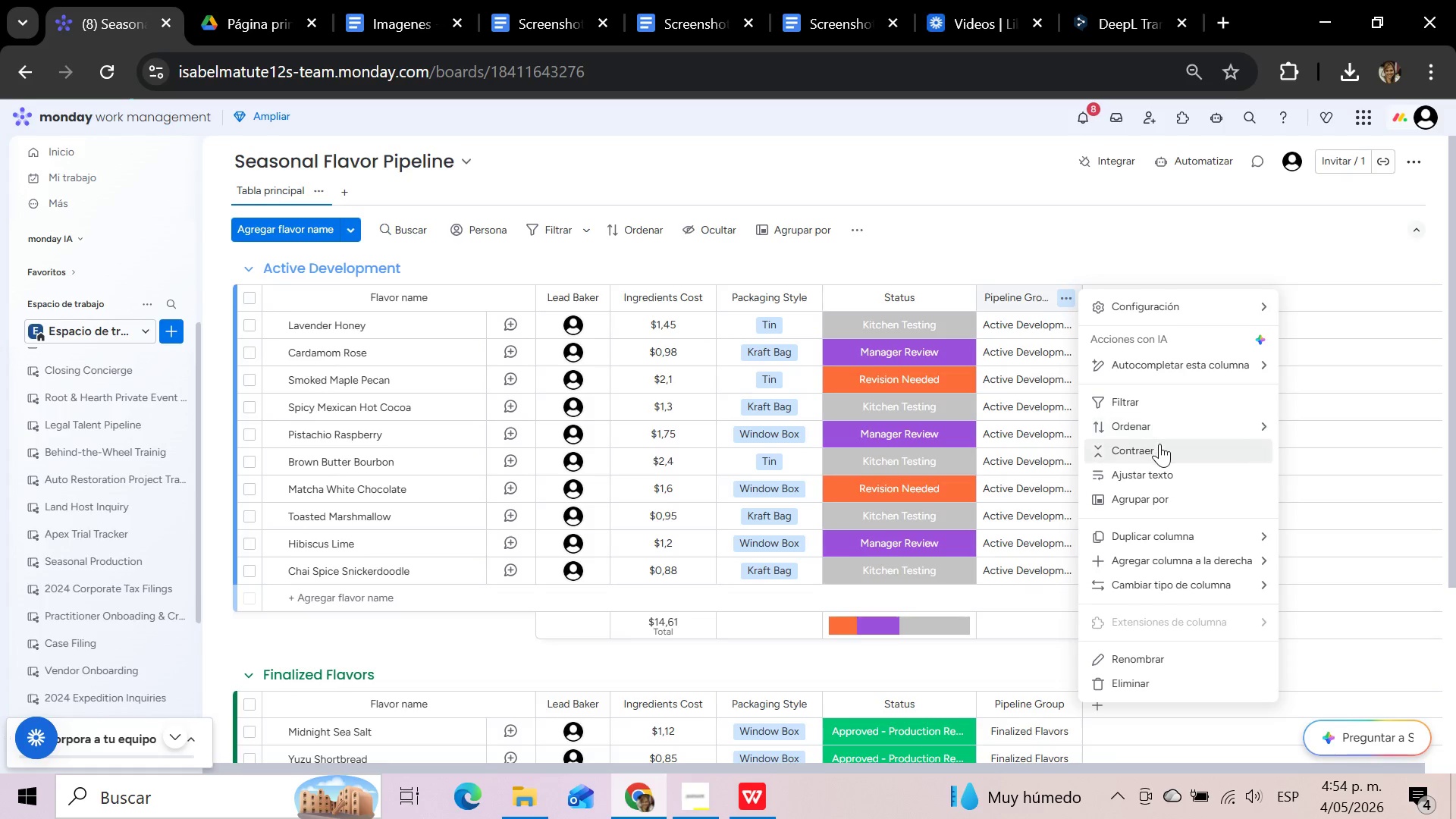 
wait(18.91)
 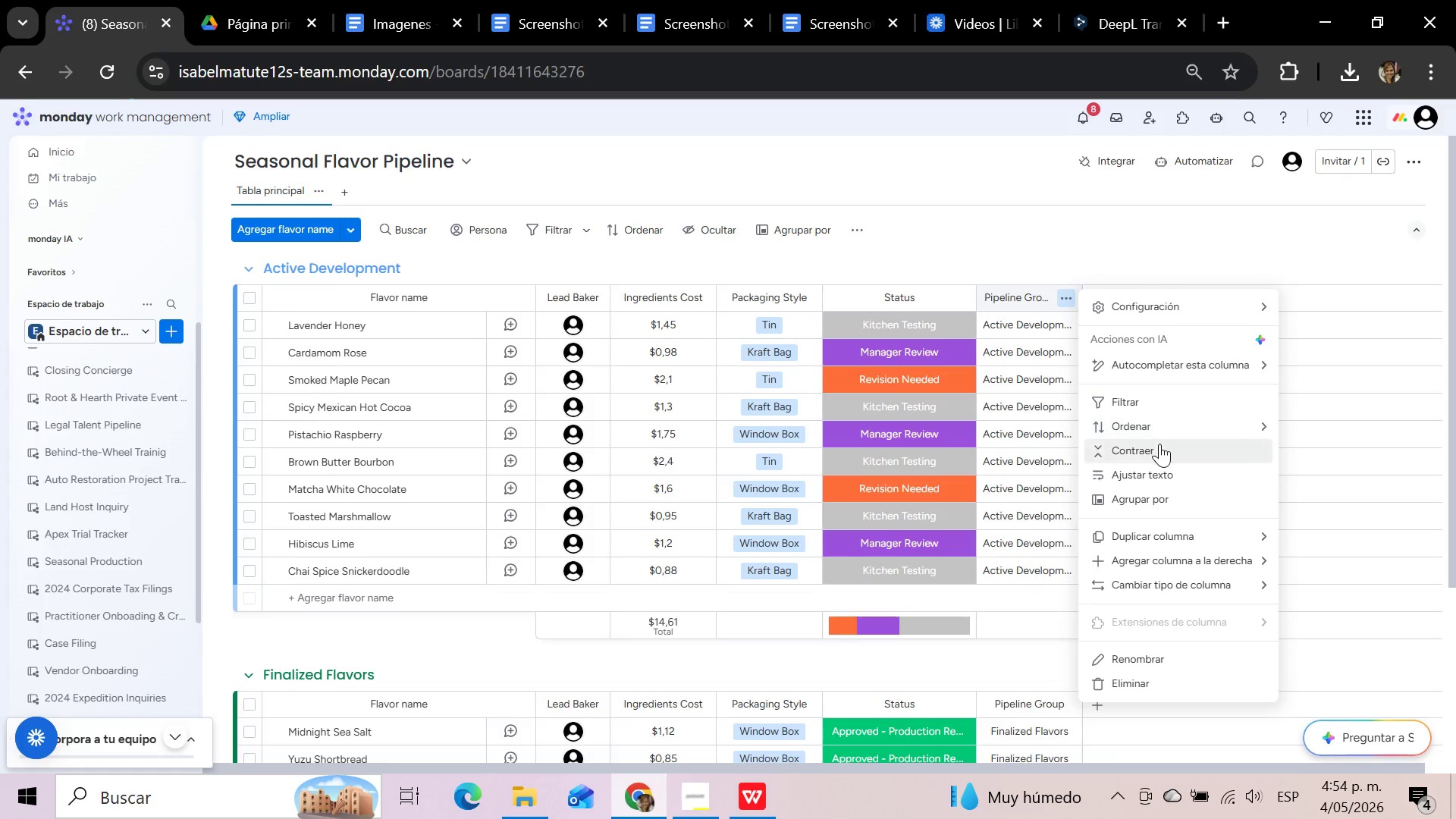 
left_click([1159, 444])
 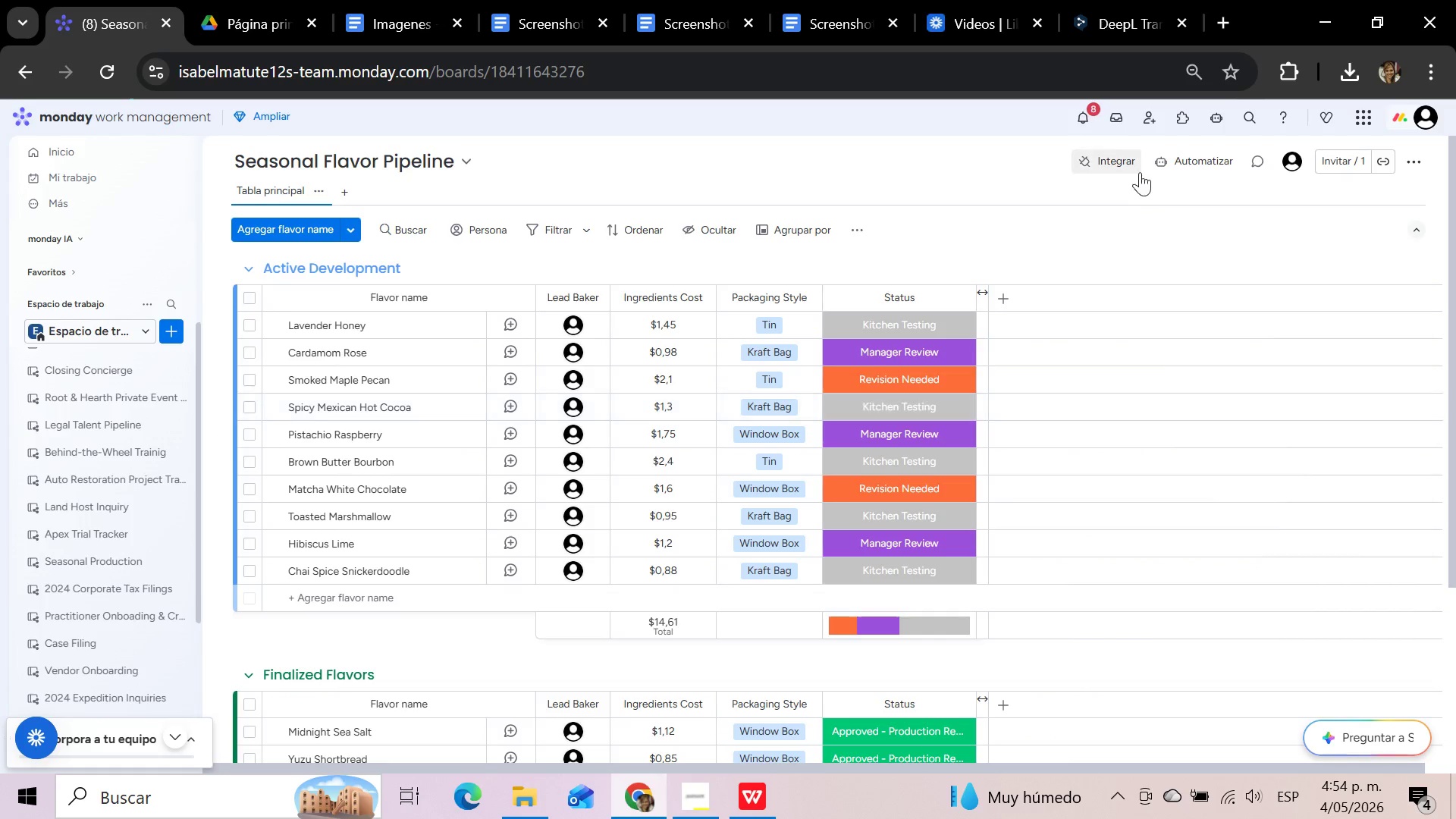 
left_click([1089, 229])
 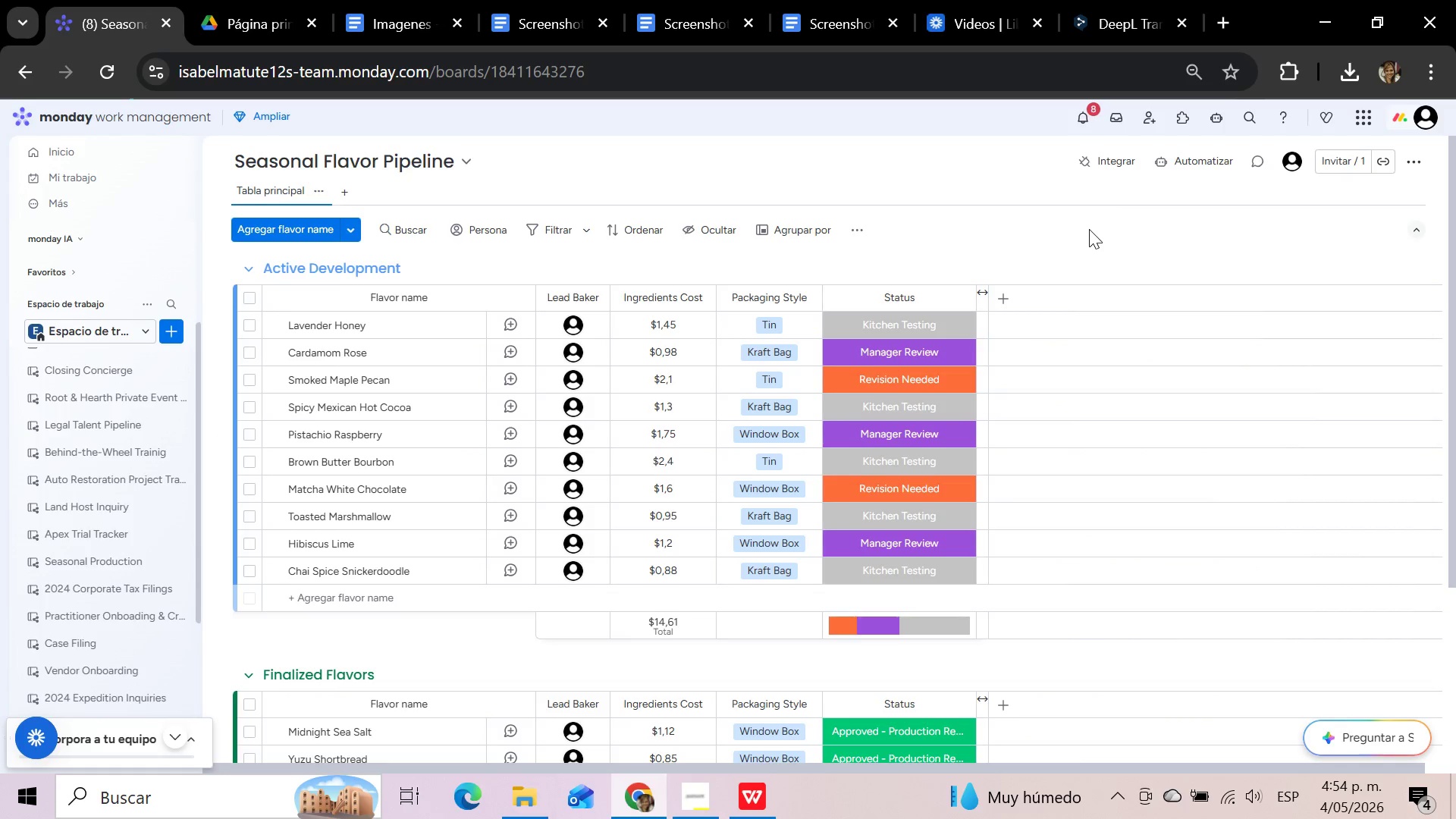 
scroll: coordinate [1099, 270], scroll_direction: down, amount: 3.0
 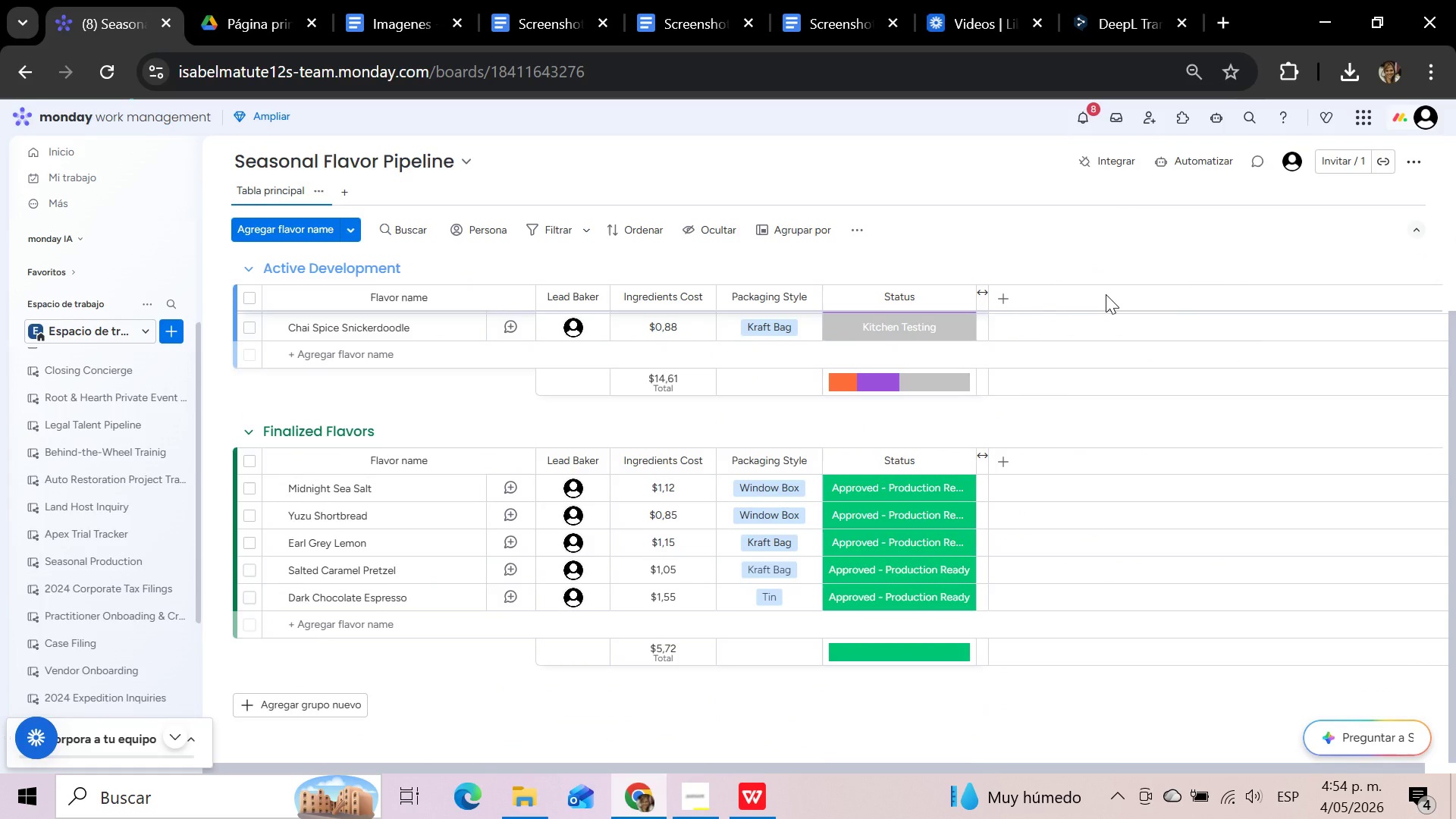 
scroll: coordinate [1106, 294], scroll_direction: up, amount: 9.0
 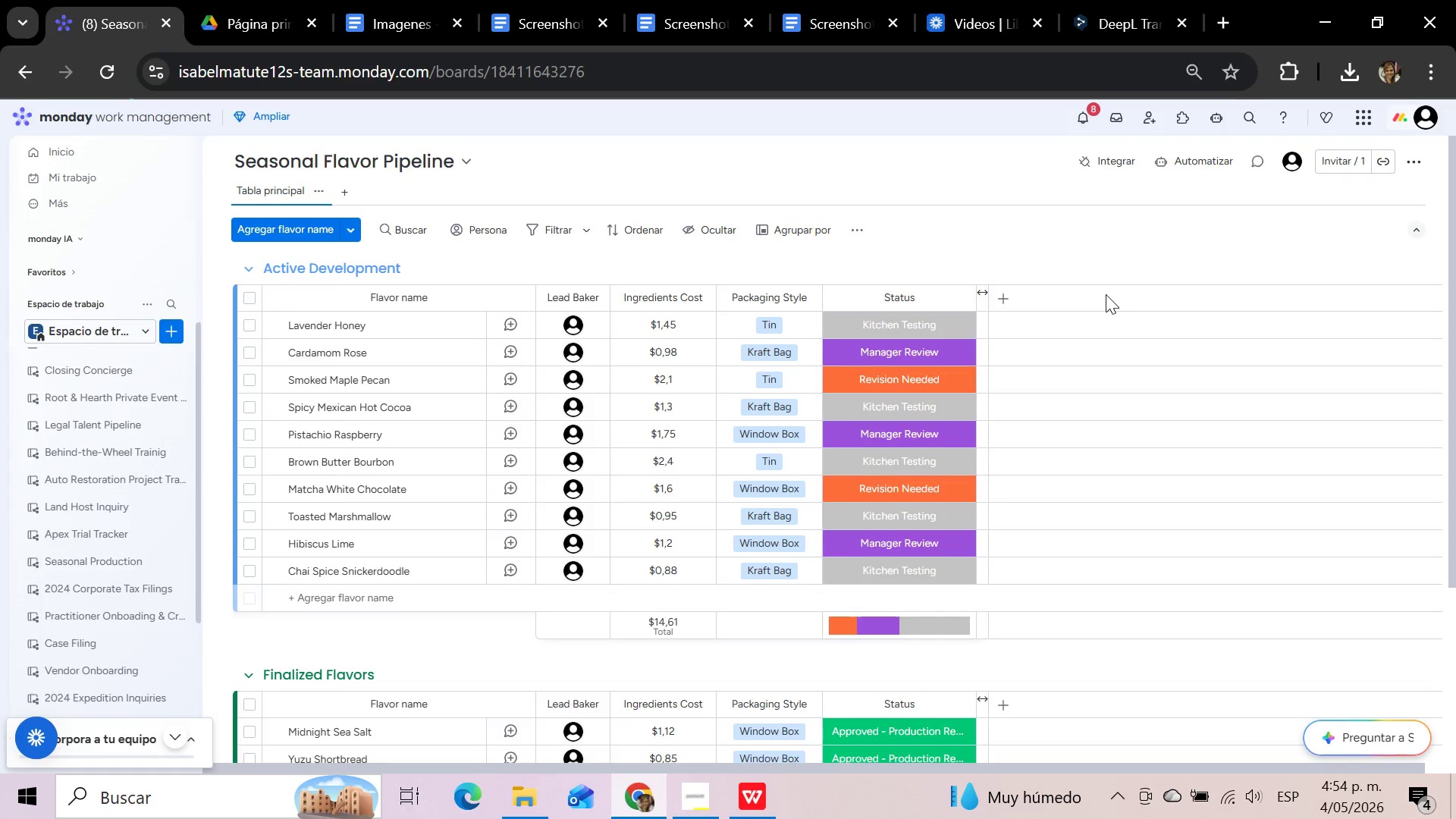 
wait(18.33)
 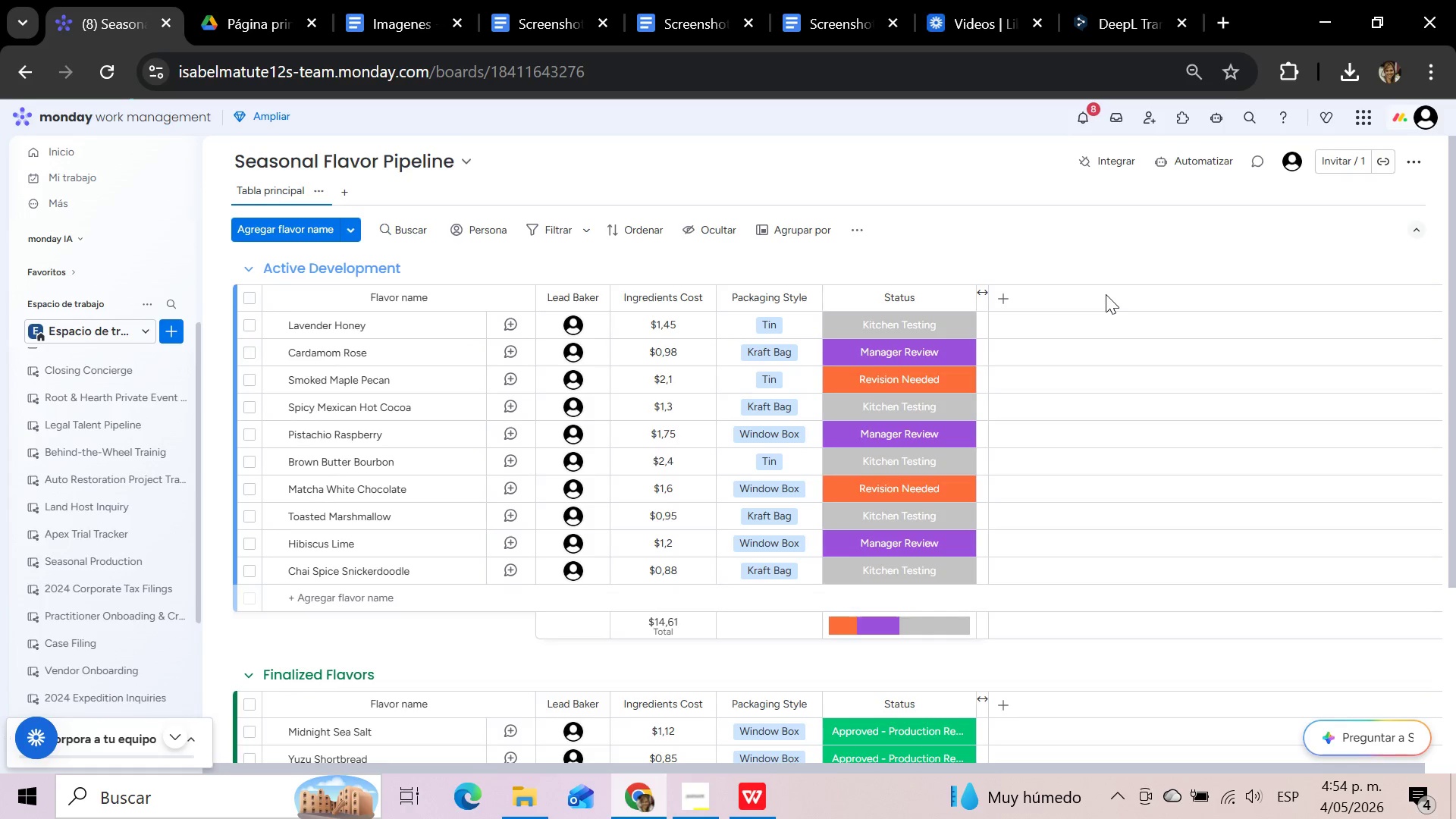 
left_click([698, 809])